 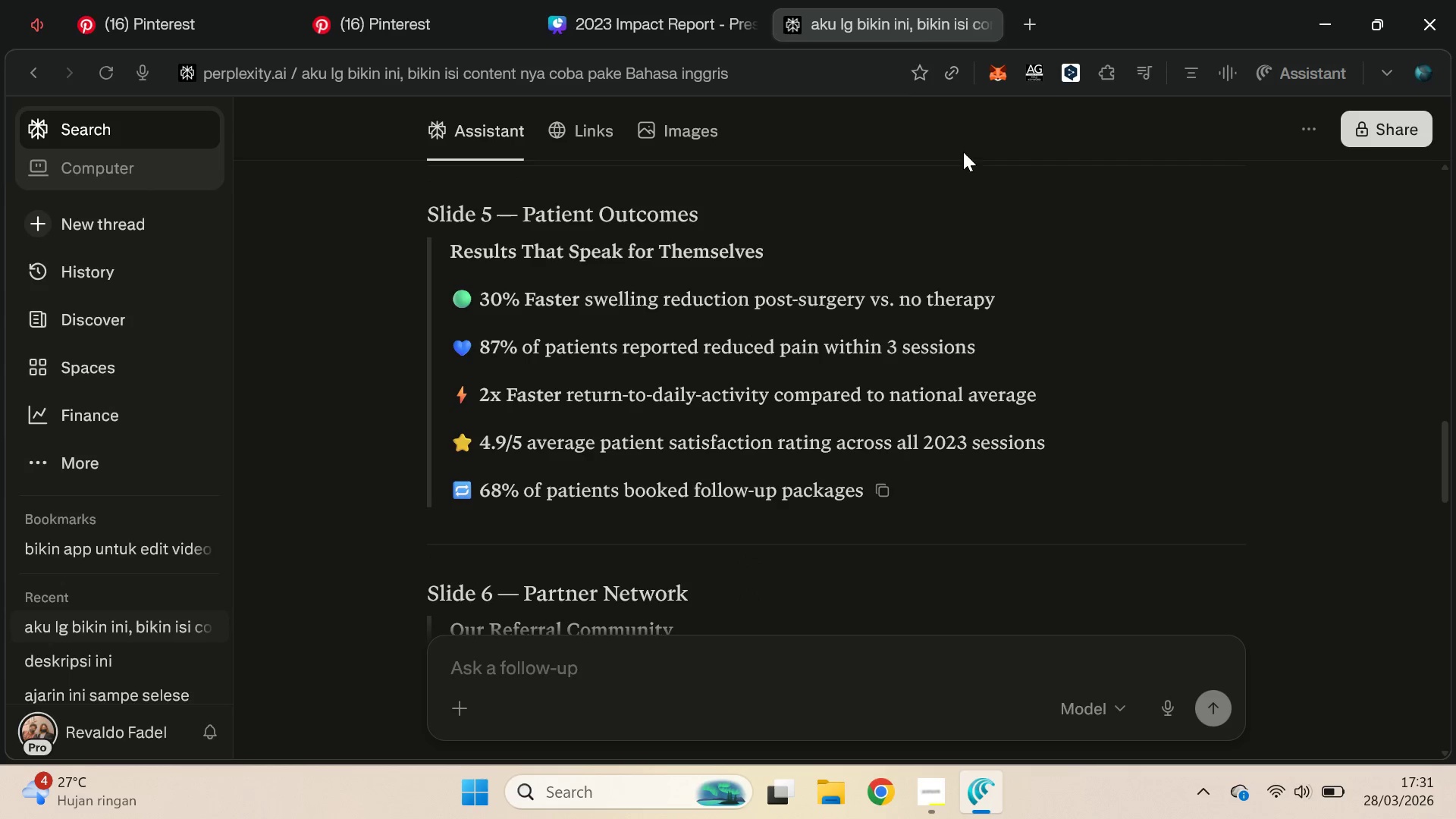 
left_click([901, 0])
 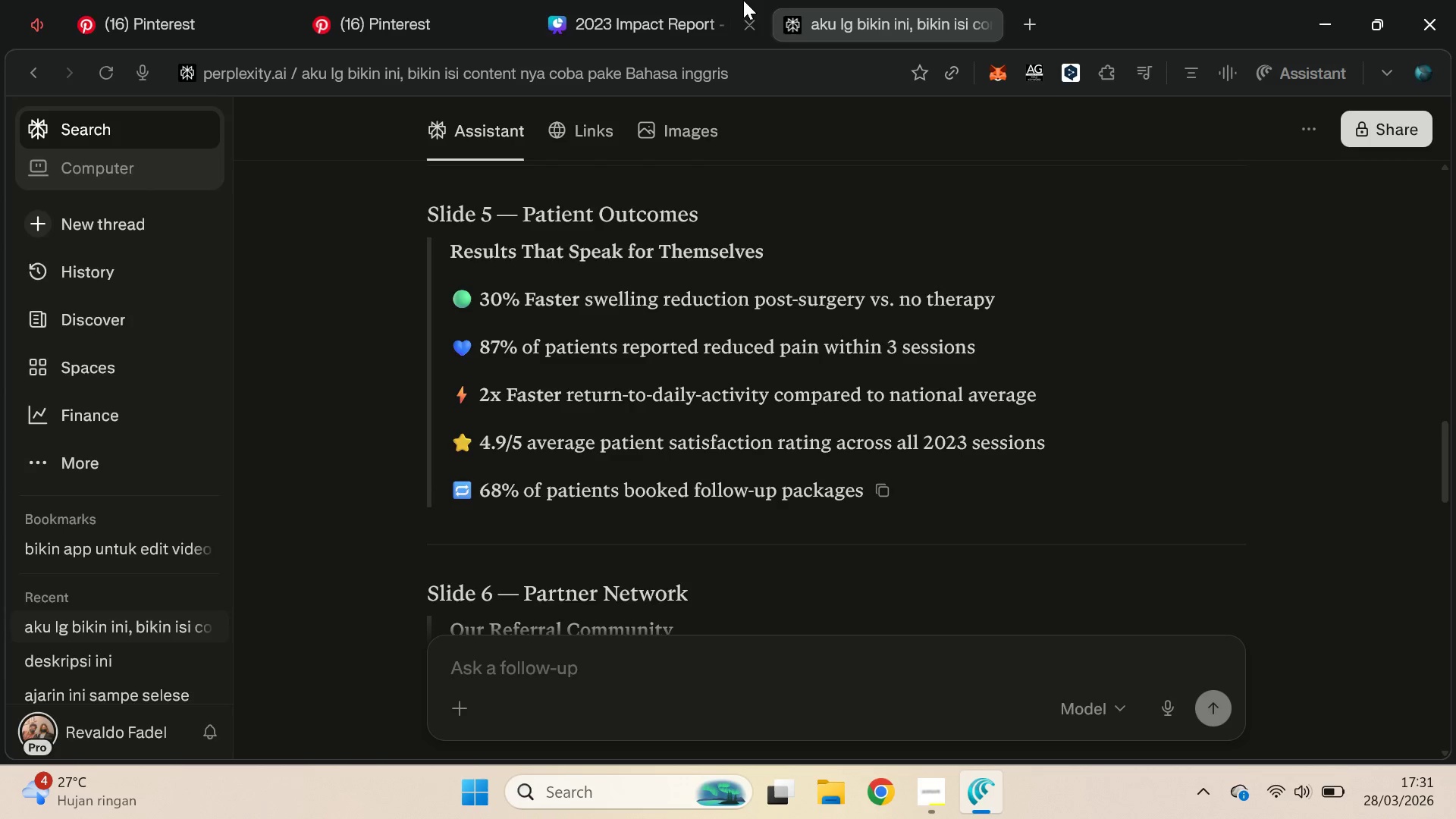 
left_click([728, 0])
 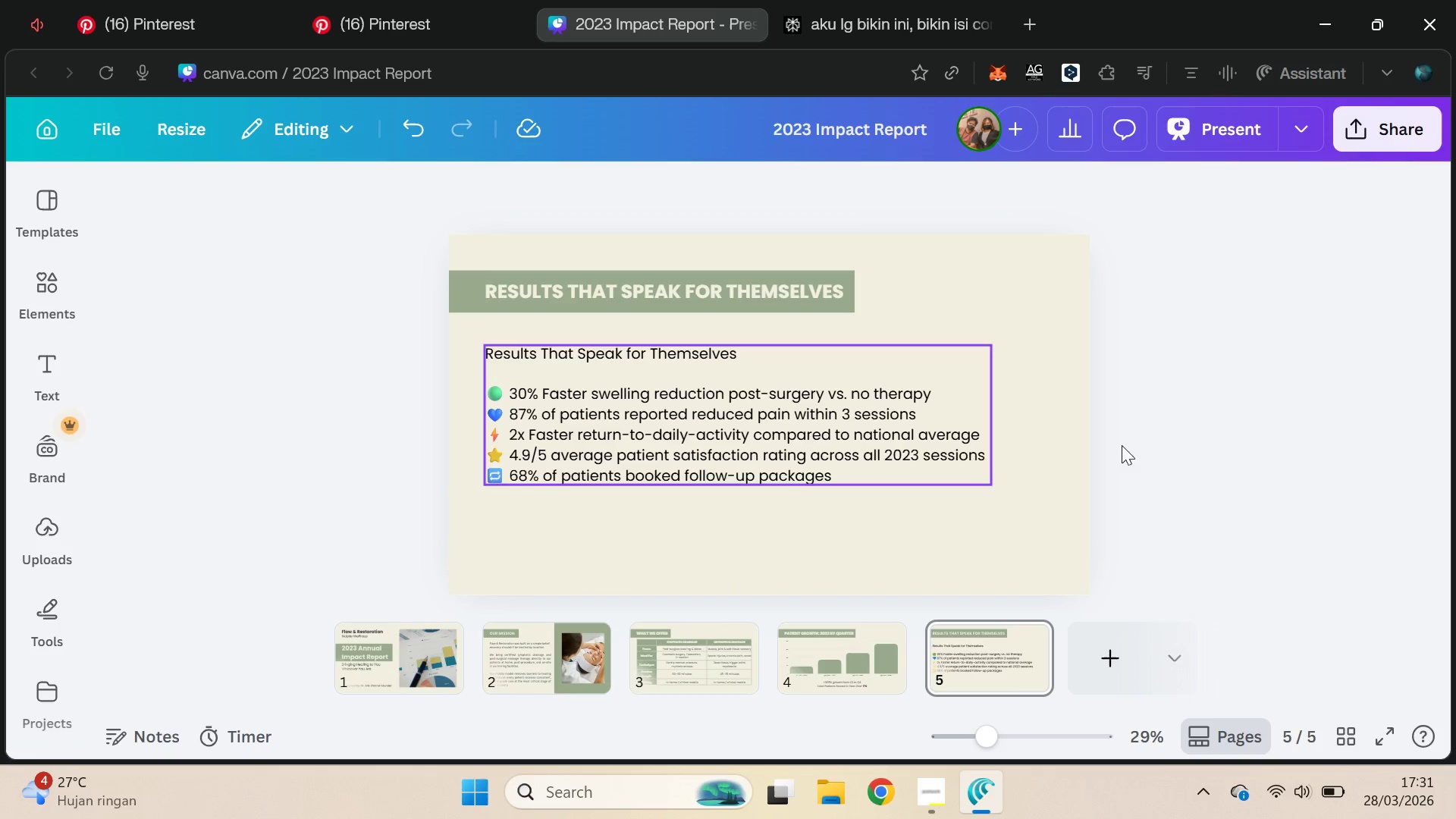 
left_click([1302, 434])
 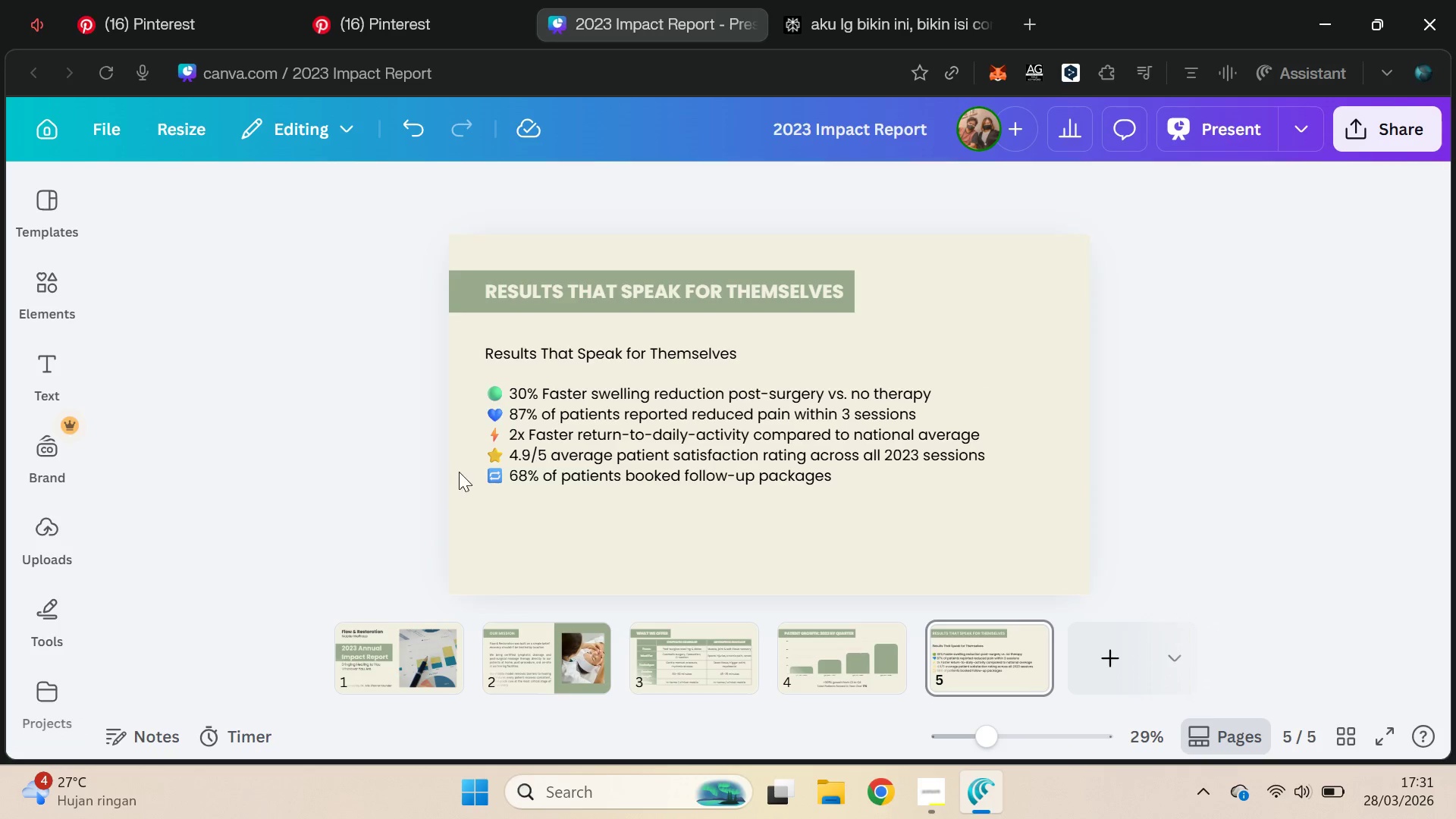 
left_click_drag(start_coordinate=[620, 469], to_coordinate=[709, 437])
 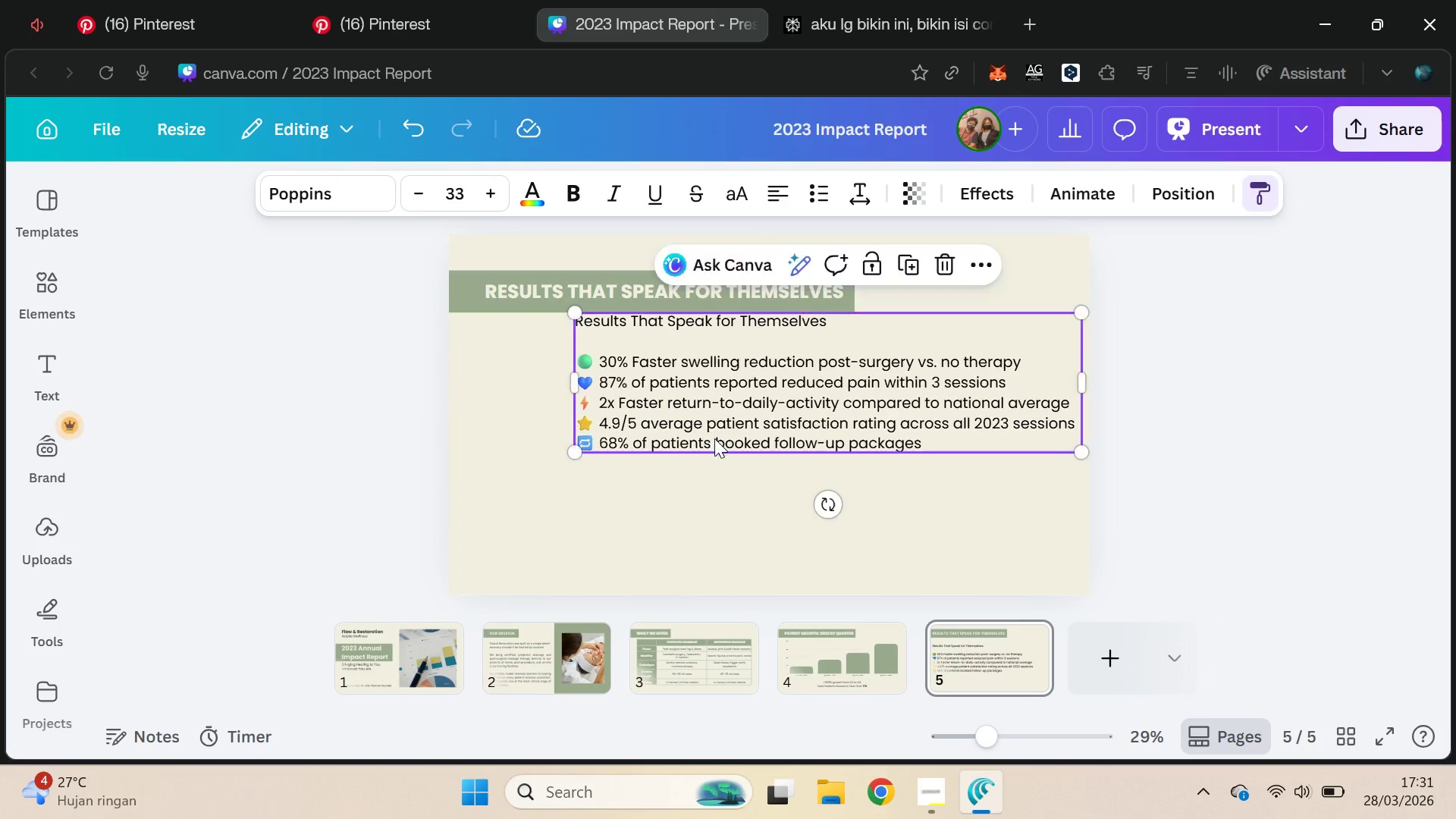 
left_click_drag(start_coordinate=[709, 436], to_coordinate=[615, 452])
 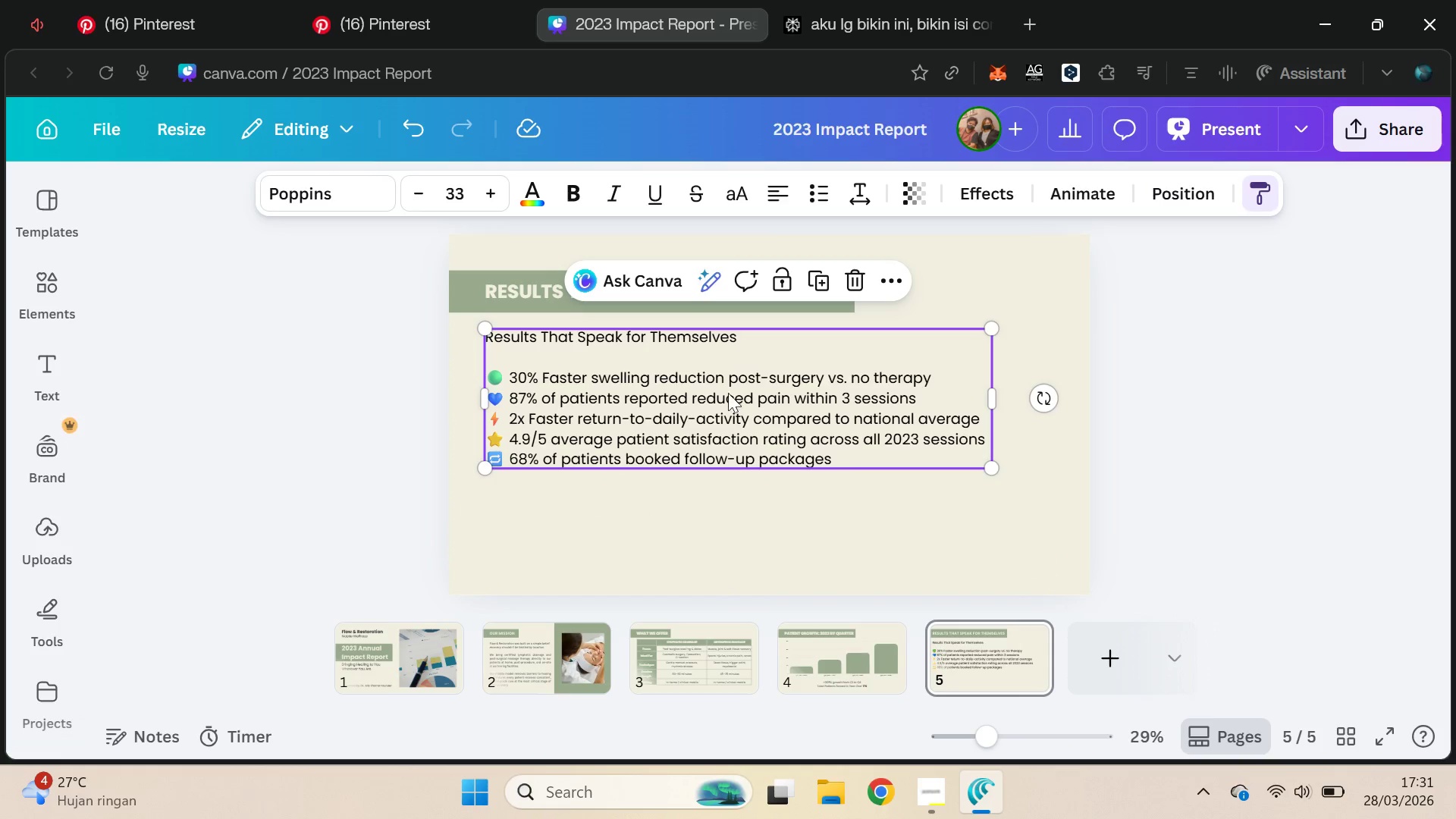 
left_click_drag(start_coordinate=[727, 403], to_coordinate=[727, 417])
 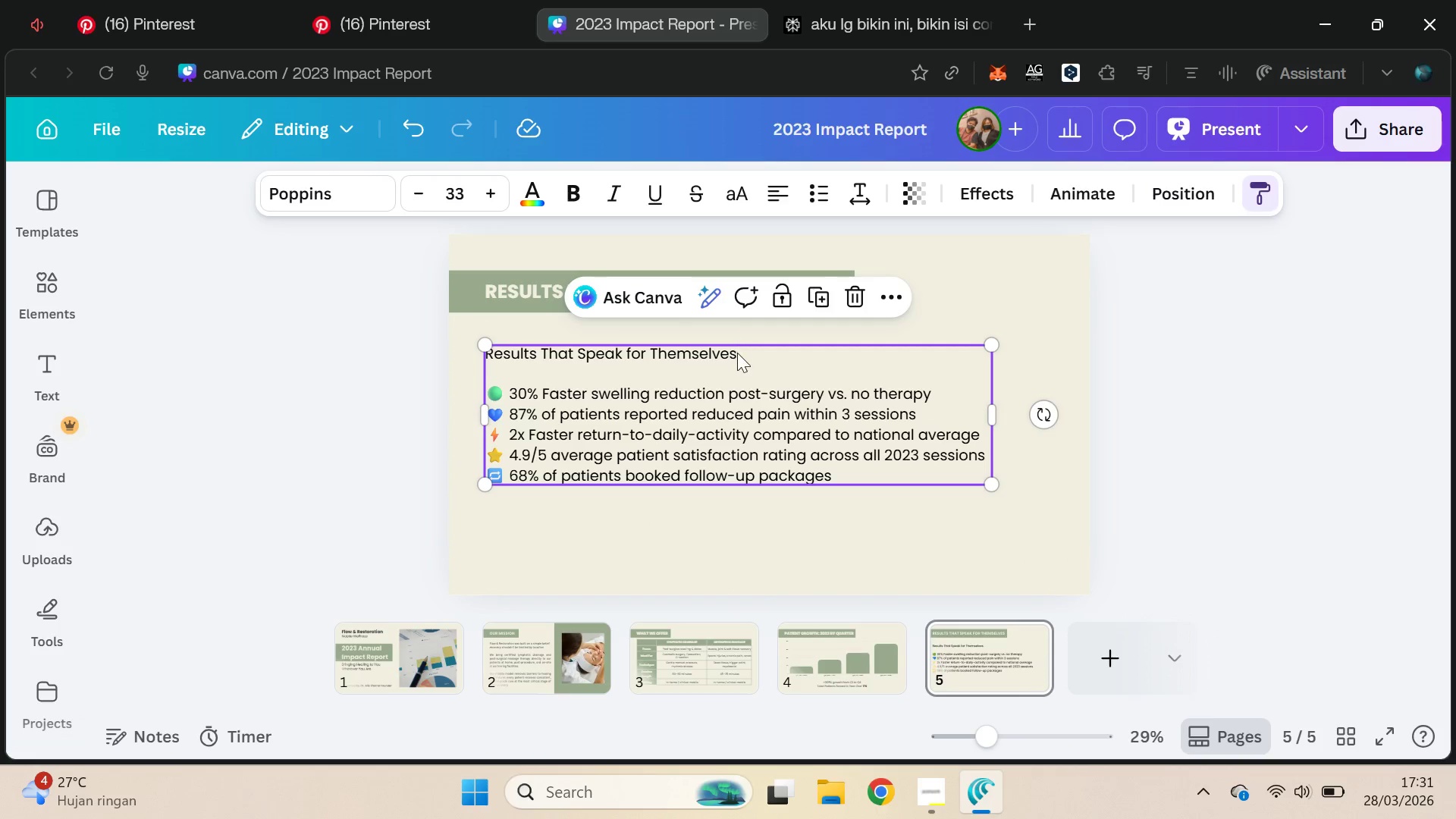 
double_click([738, 353])
 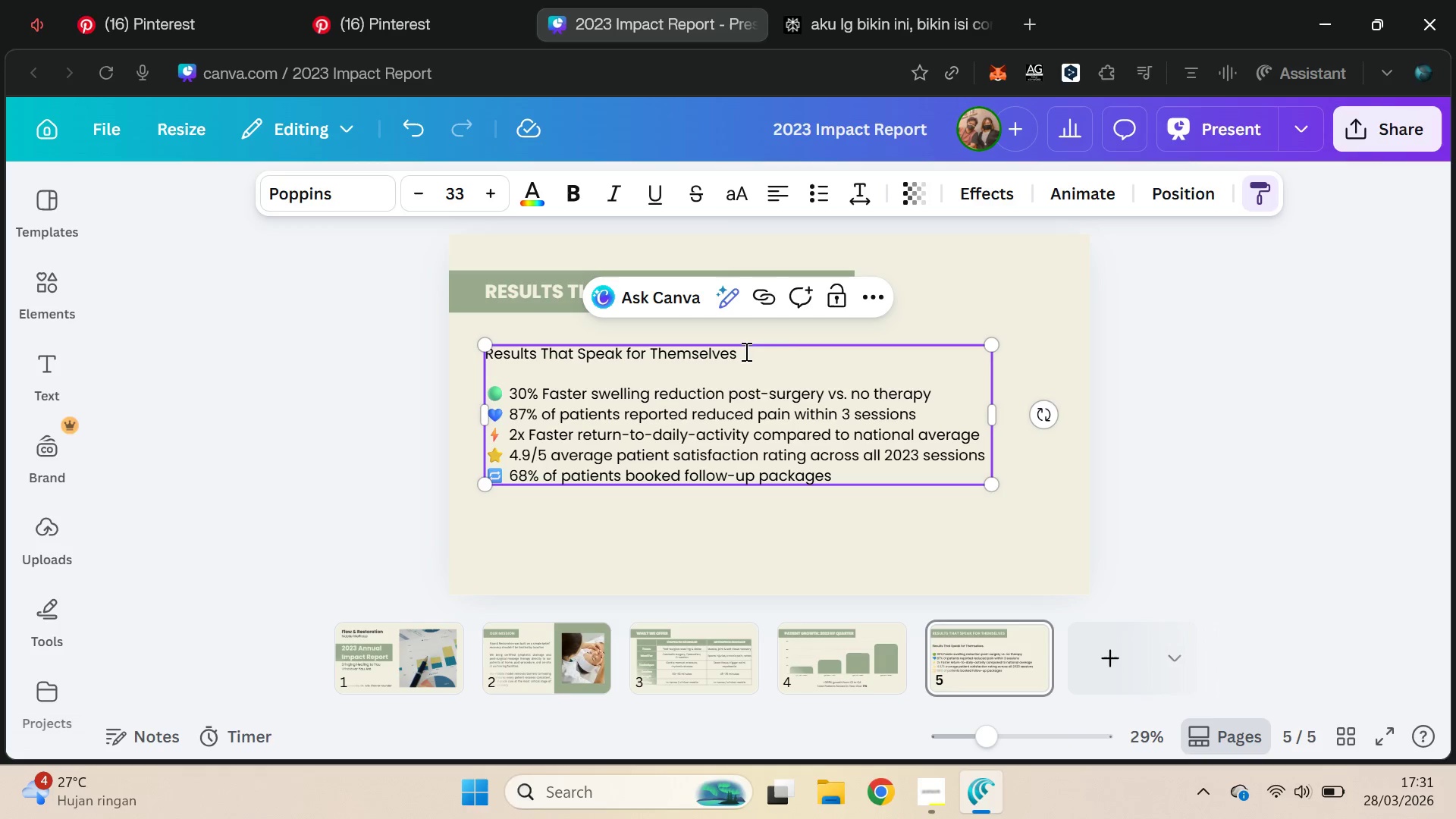 
left_click_drag(start_coordinate=[748, 351], to_coordinate=[488, 352])
 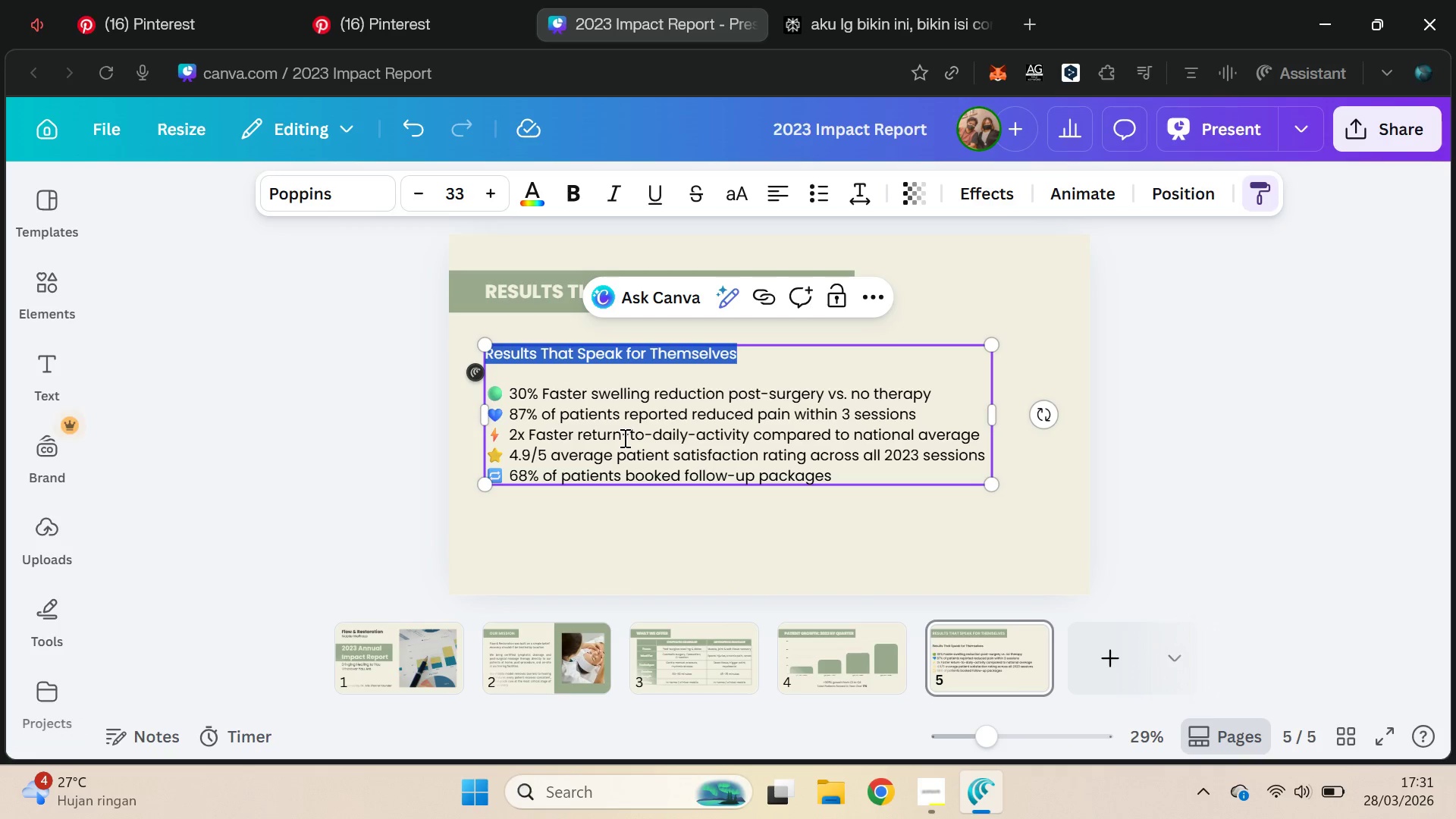 
key(Backspace)
 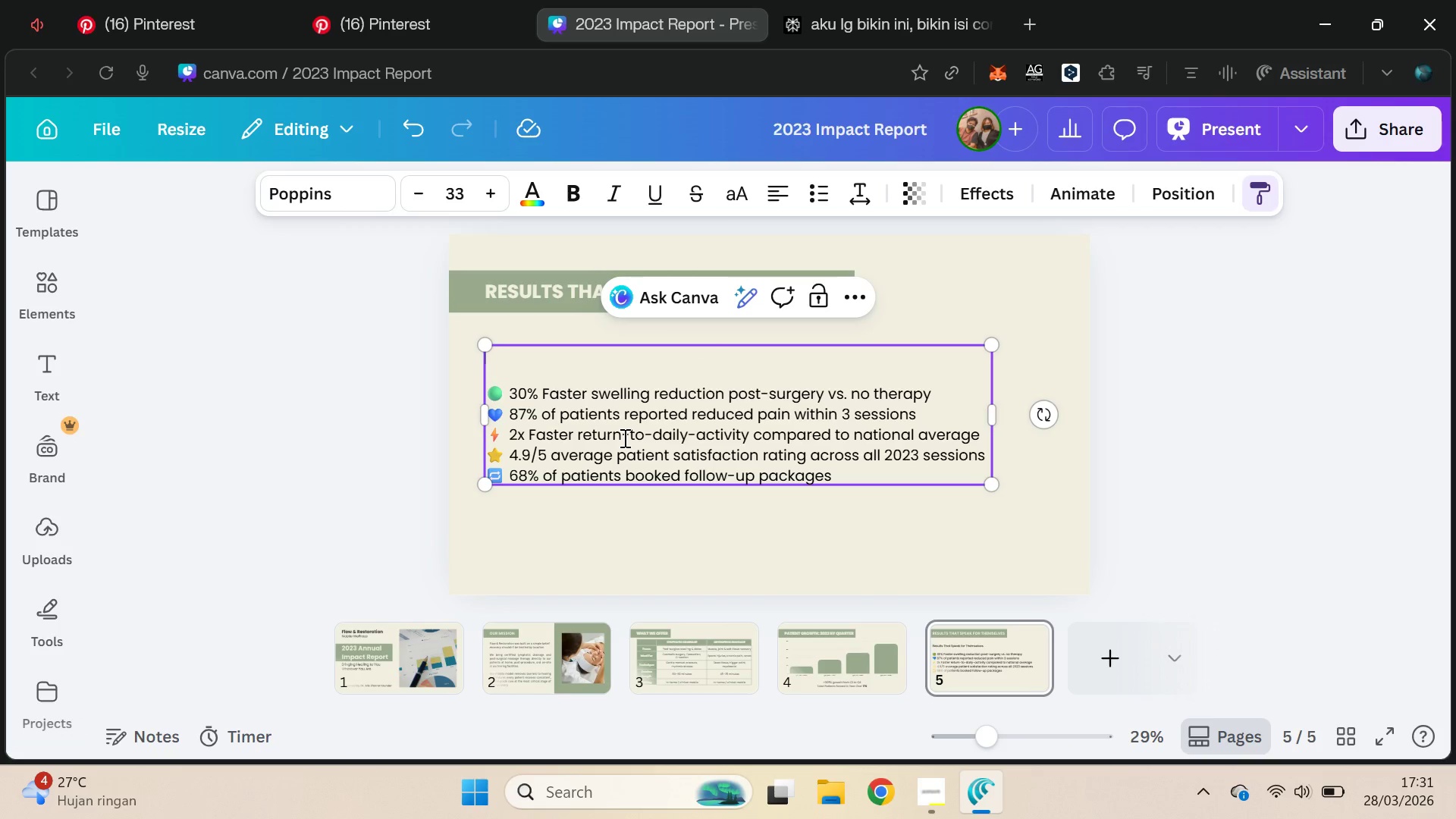 
key(Delete)
 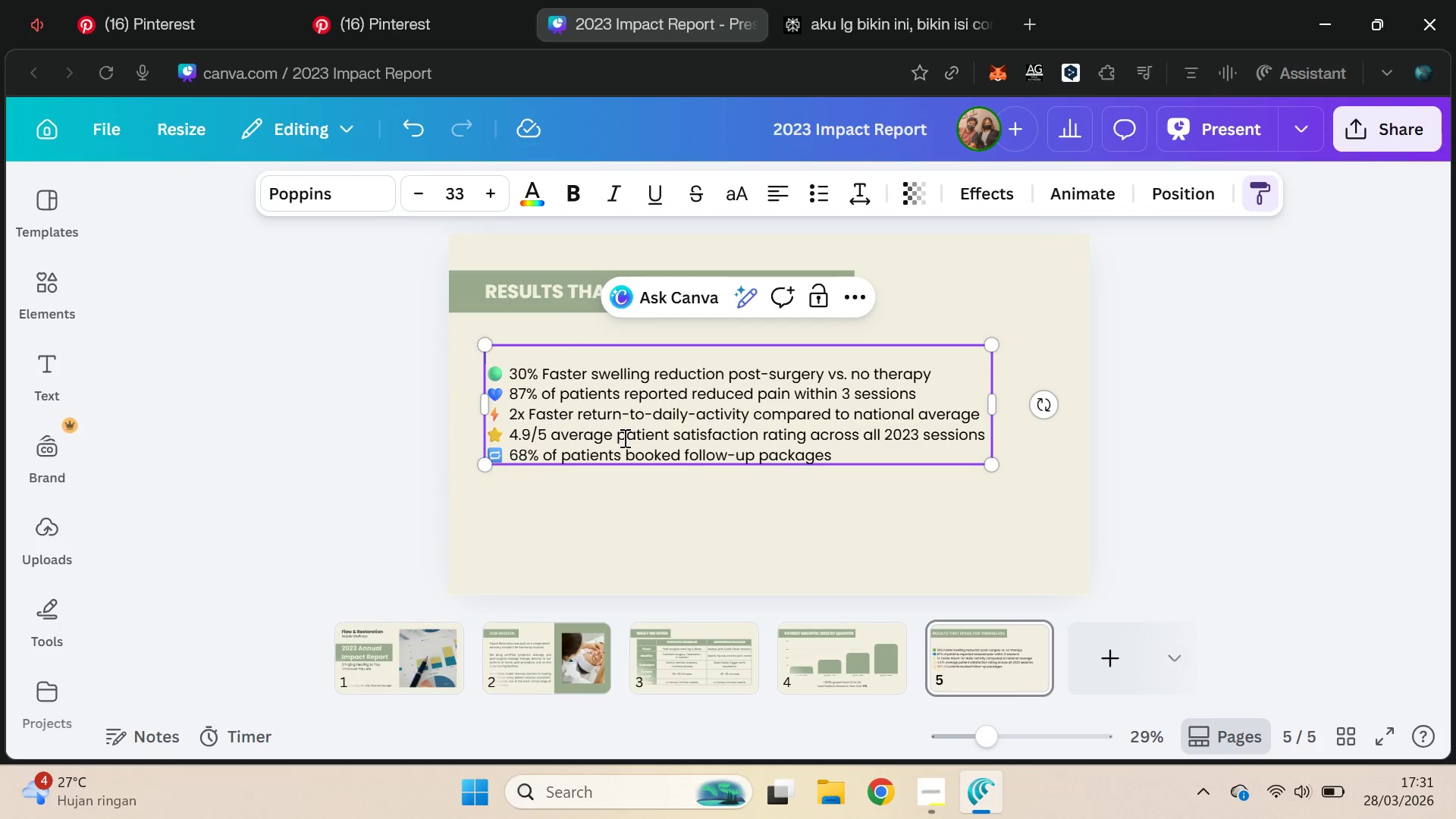 
key(Delete)
 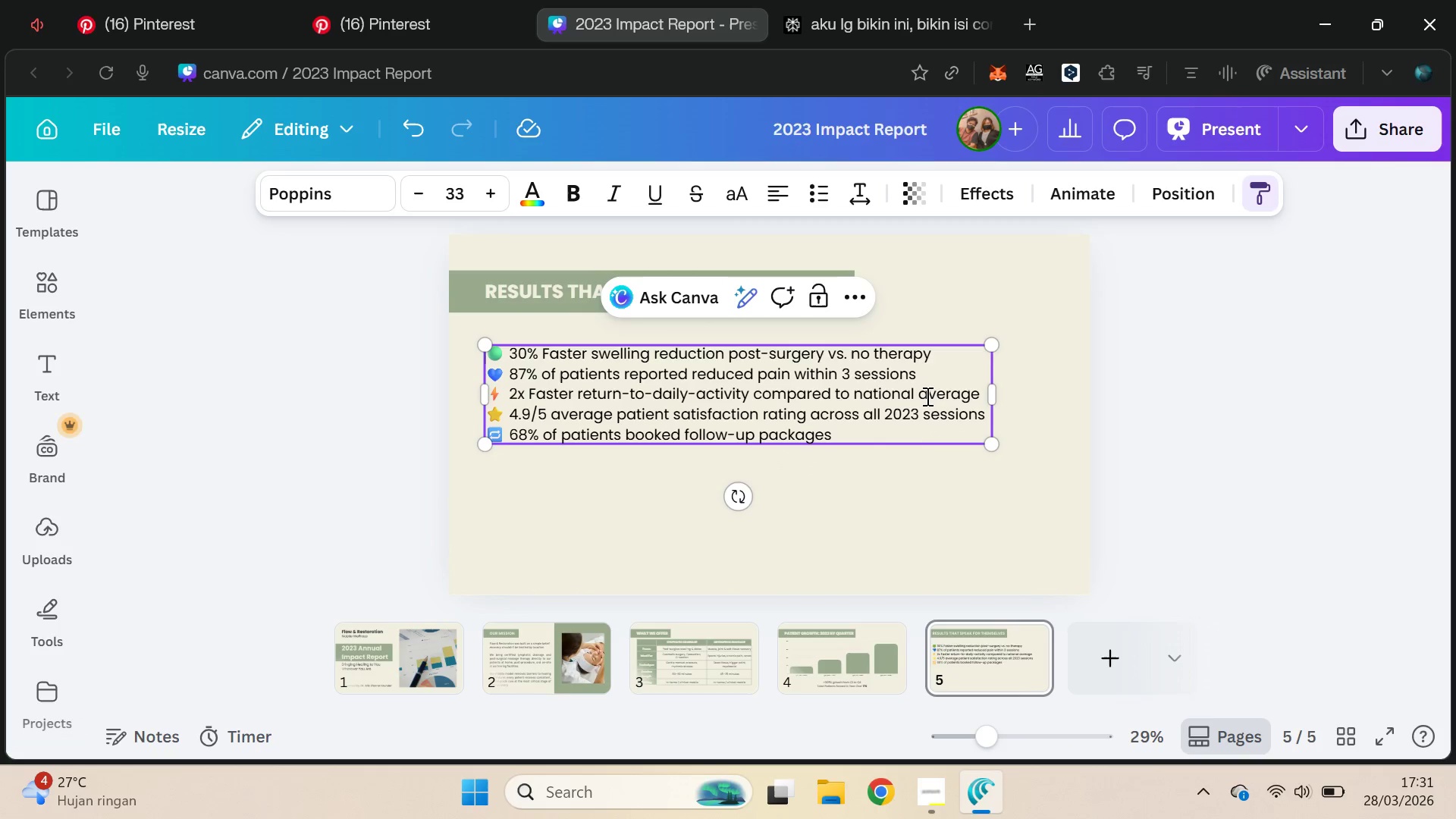 
left_click_drag(start_coordinate=[799, 401], to_coordinate=[852, 515])
 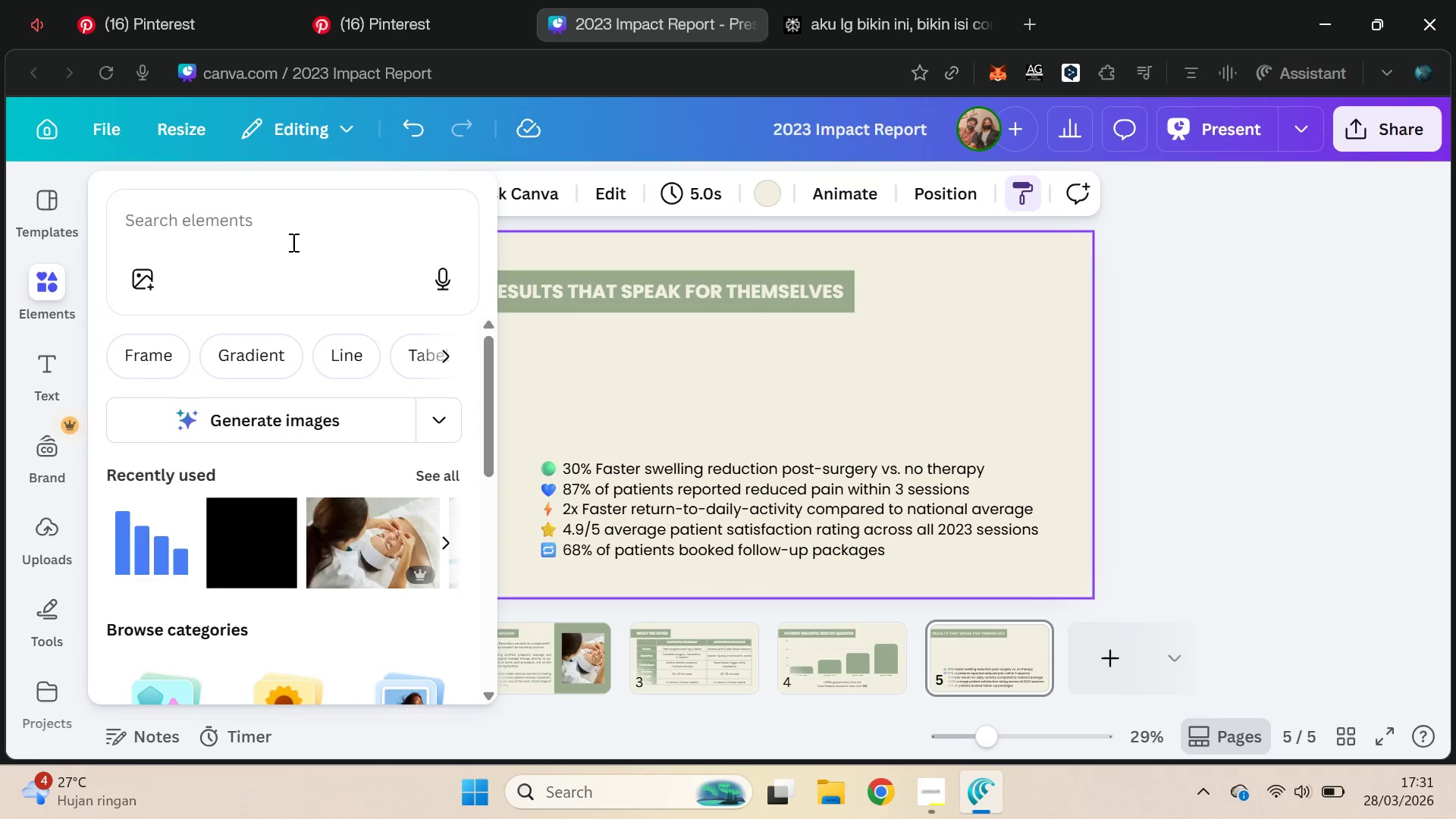 
wait(8.27)
 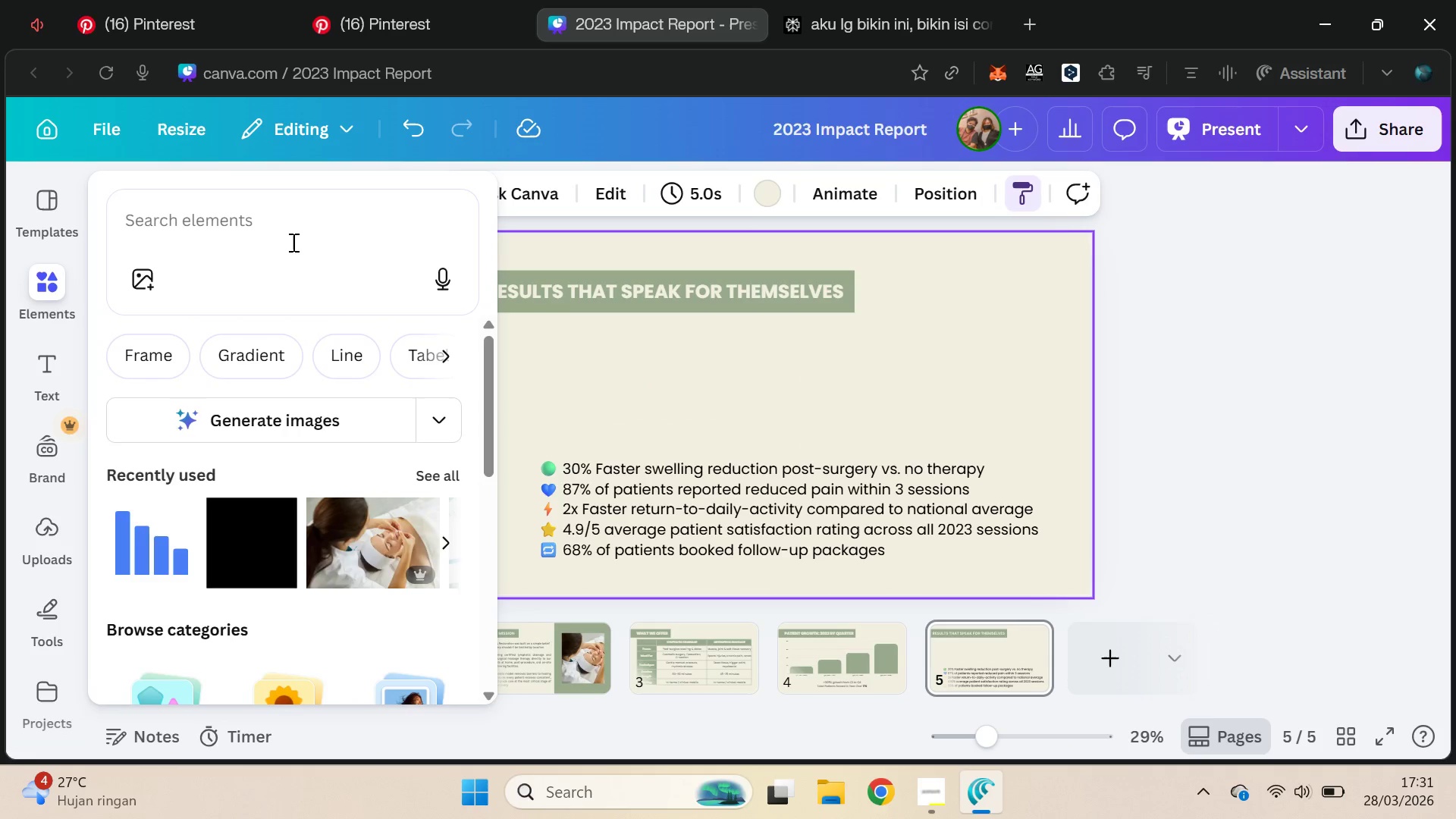 
type(testimonial)
 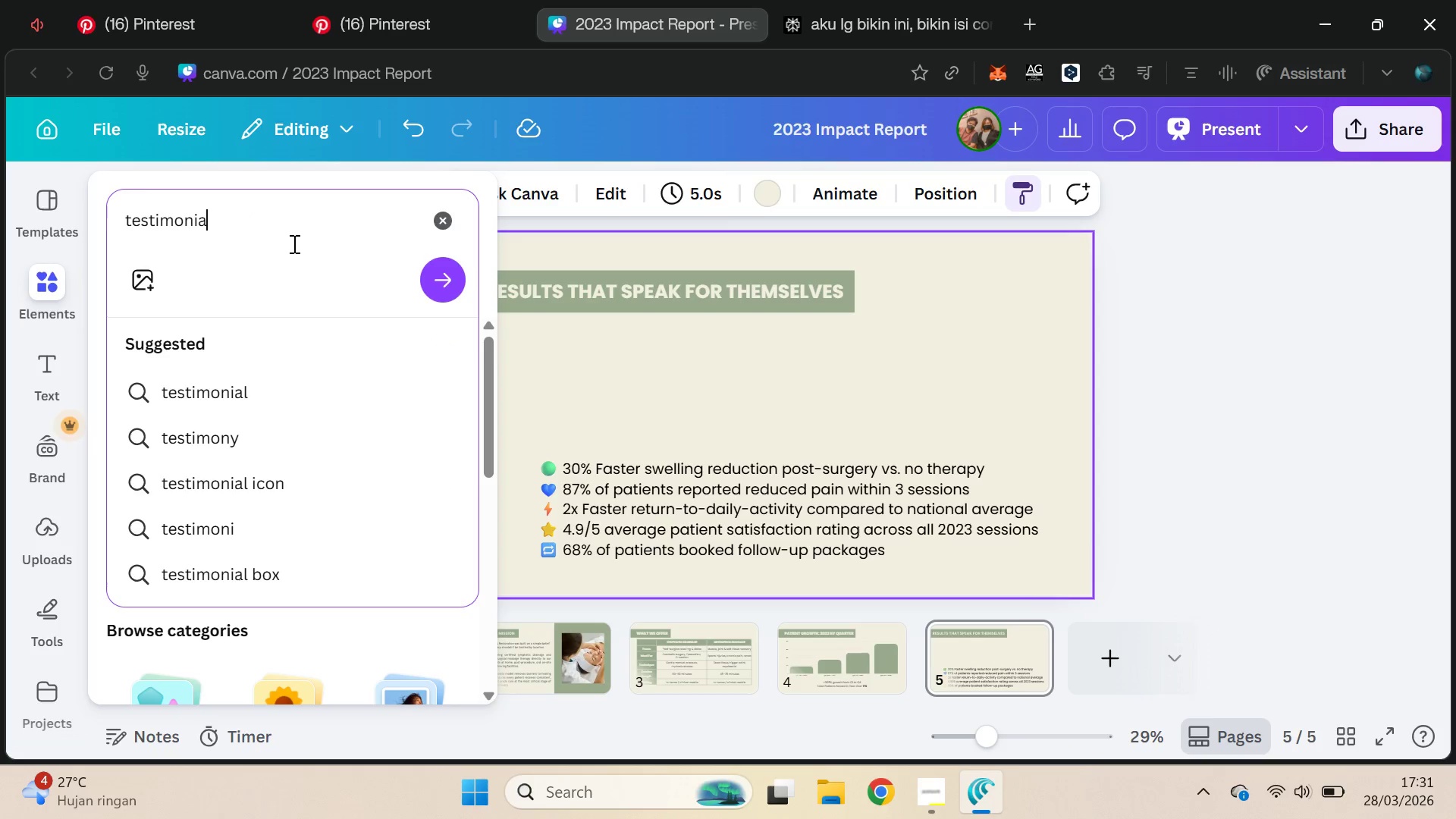 
key(Enter)
 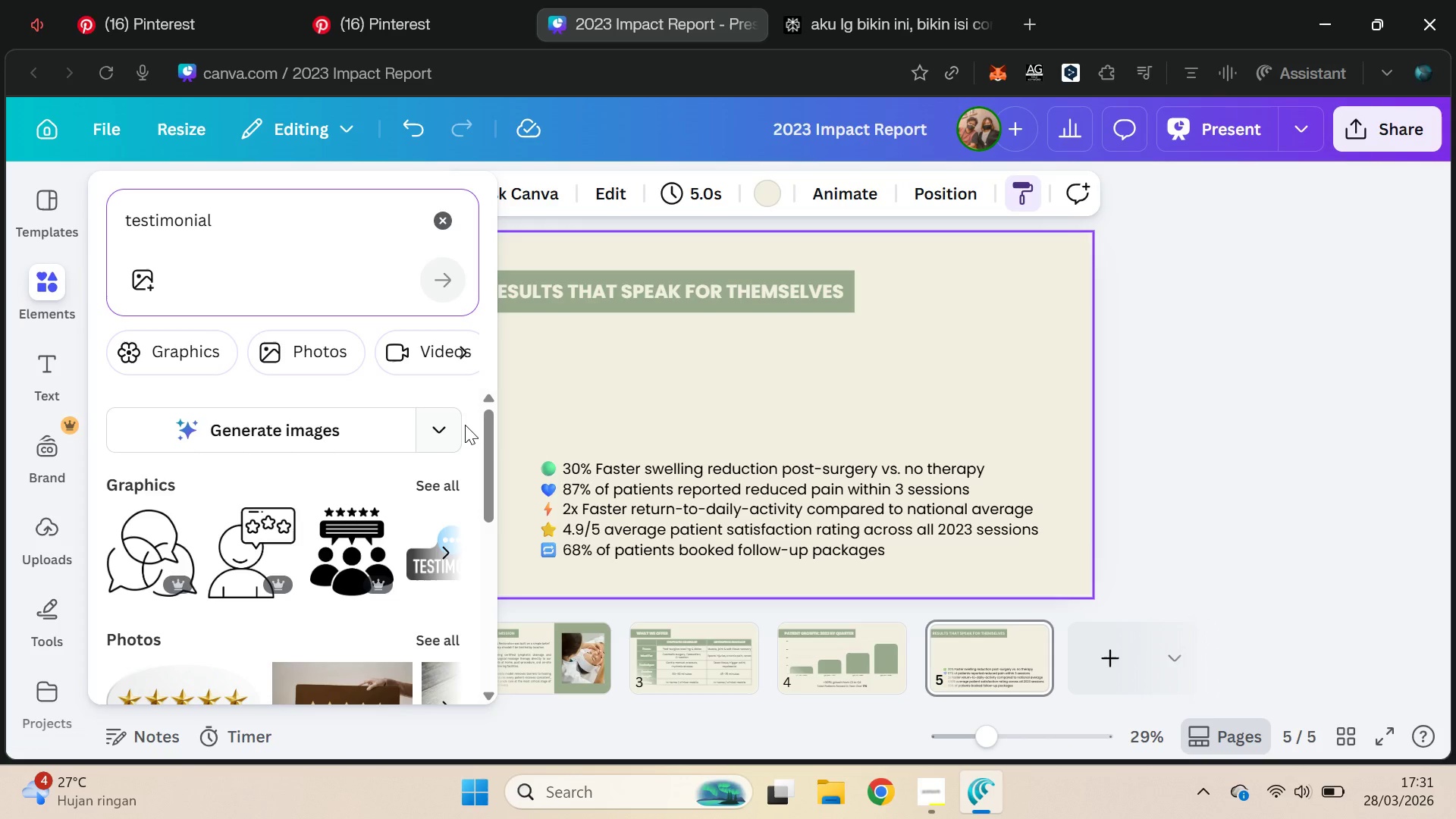 
left_click_drag(start_coordinate=[485, 444], to_coordinate=[495, 423])
 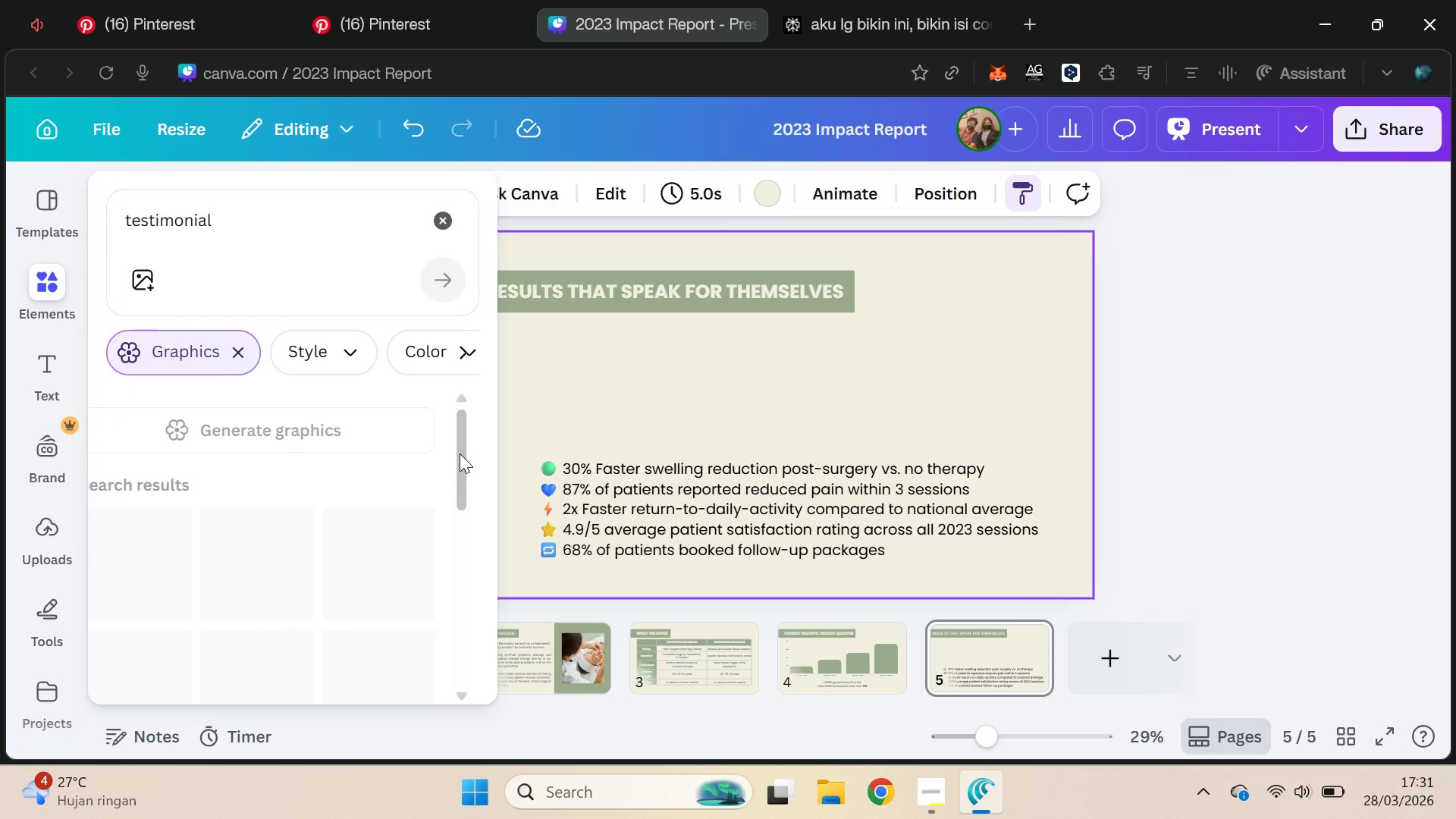 
left_click_drag(start_coordinate=[489, 438], to_coordinate=[491, 607])
 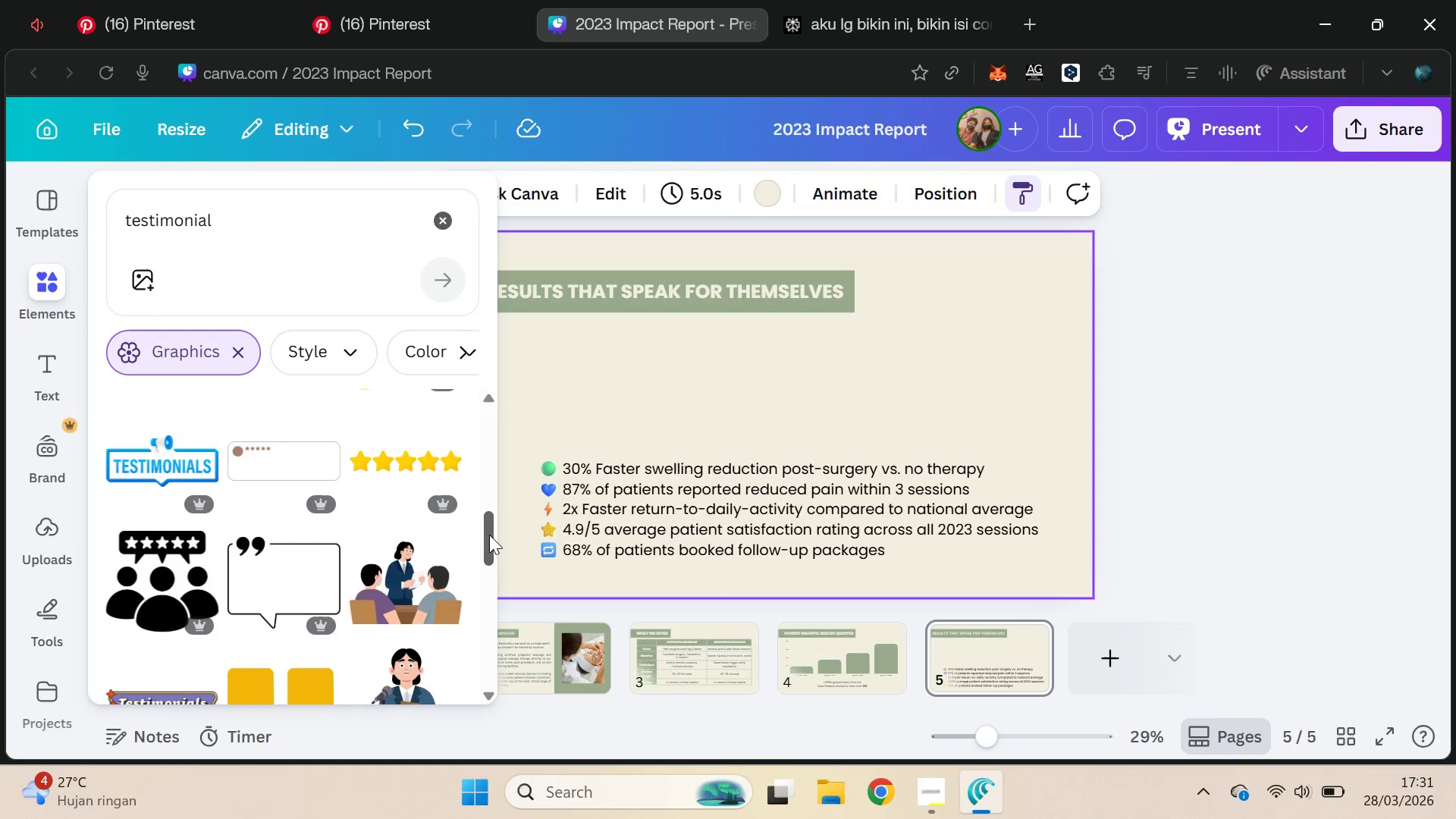 
left_click_drag(start_coordinate=[489, 535], to_coordinate=[479, 666])
 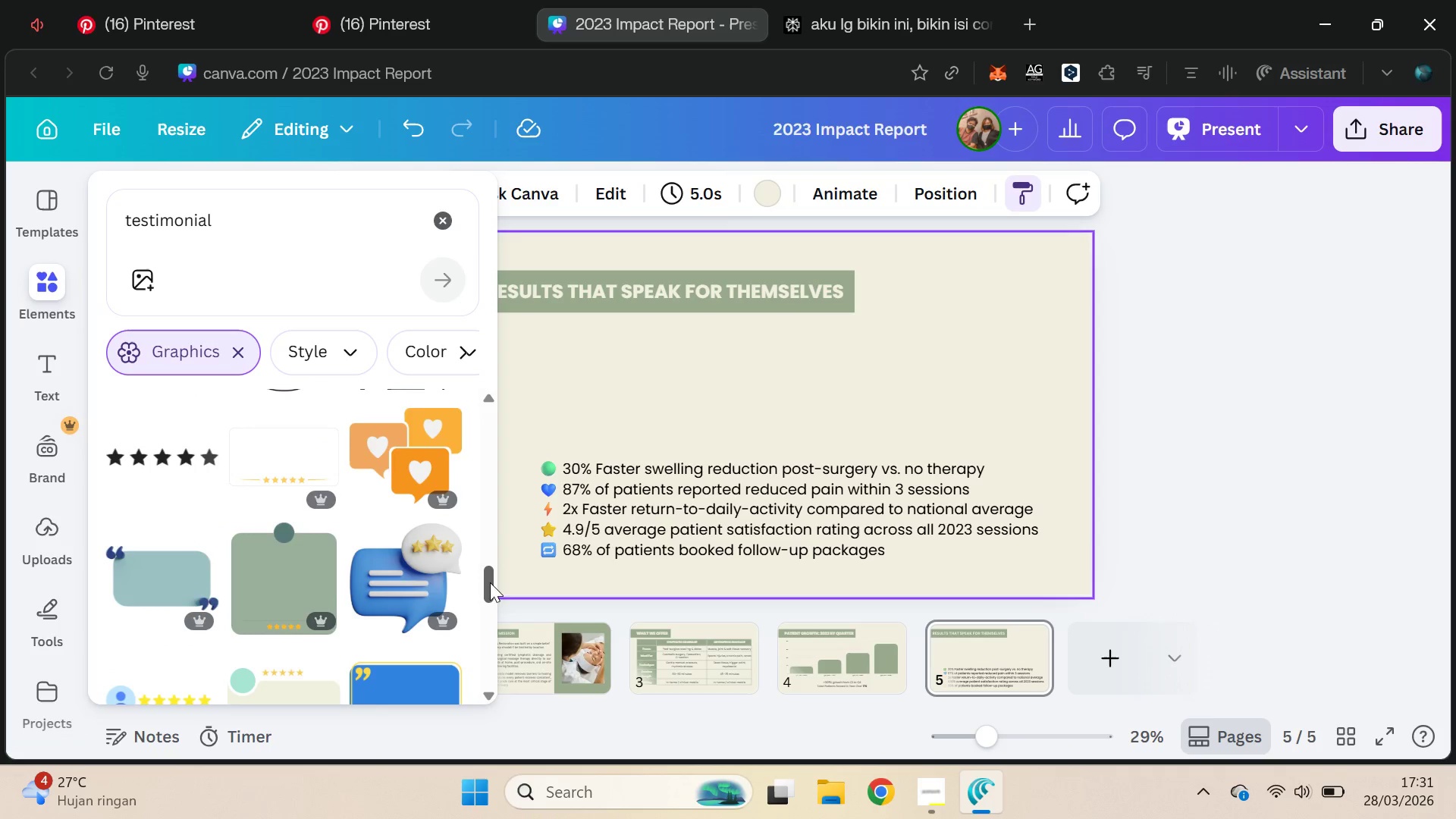 
left_click_drag(start_coordinate=[492, 582], to_coordinate=[495, 734])
 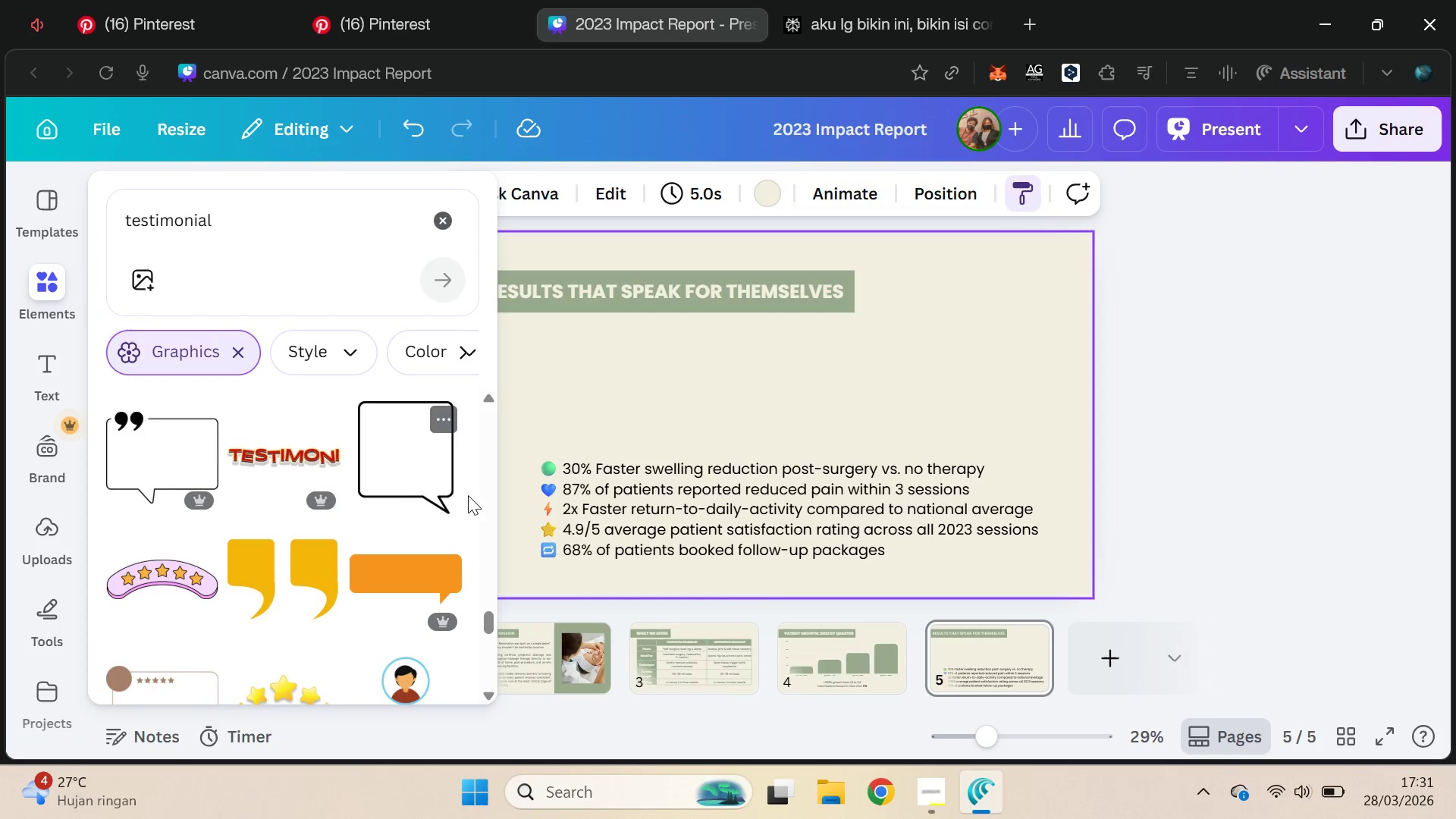 
left_click_drag(start_coordinate=[488, 620], to_coordinate=[493, 668])
 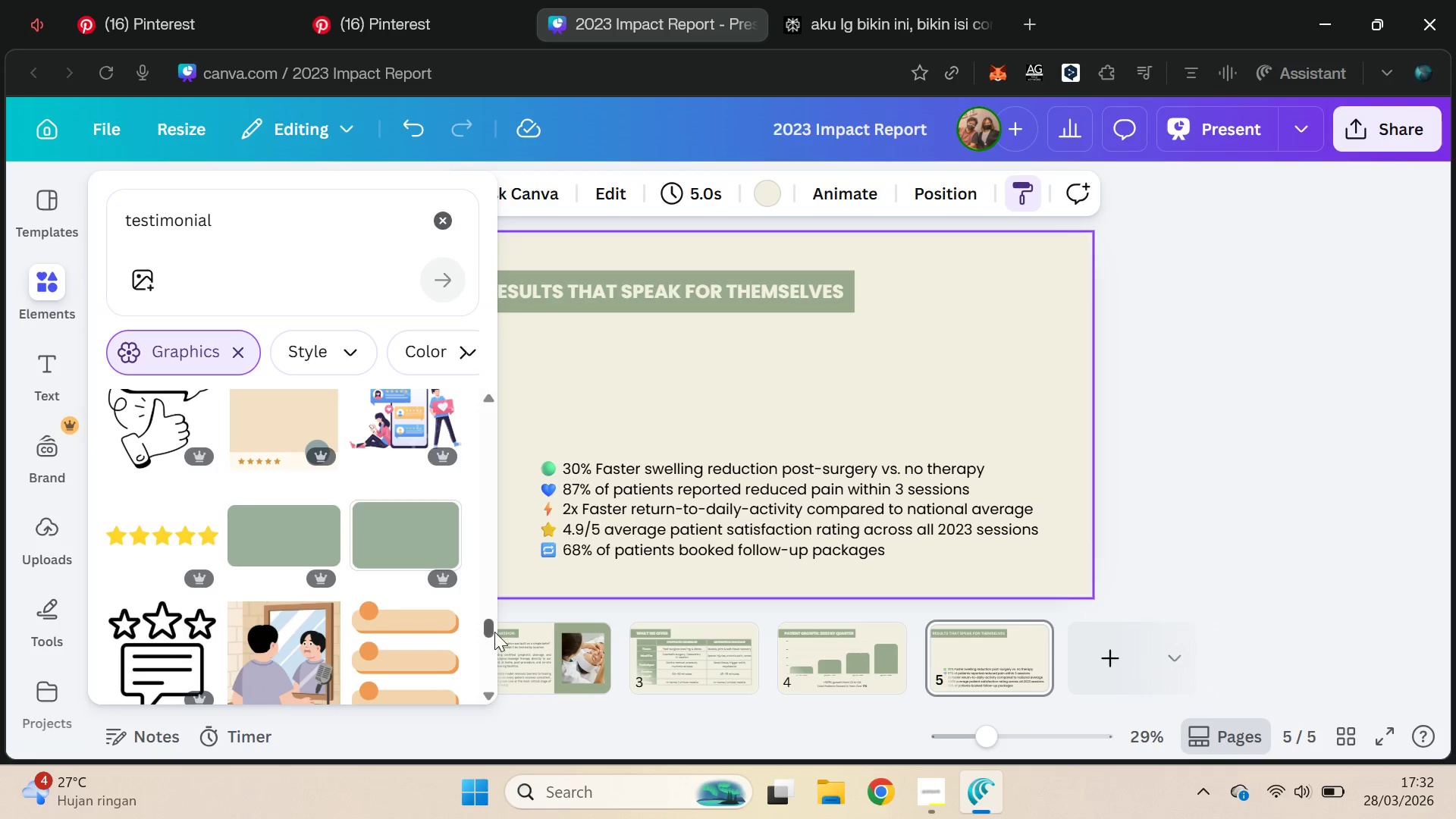 
left_click_drag(start_coordinate=[488, 627], to_coordinate=[496, 627])
 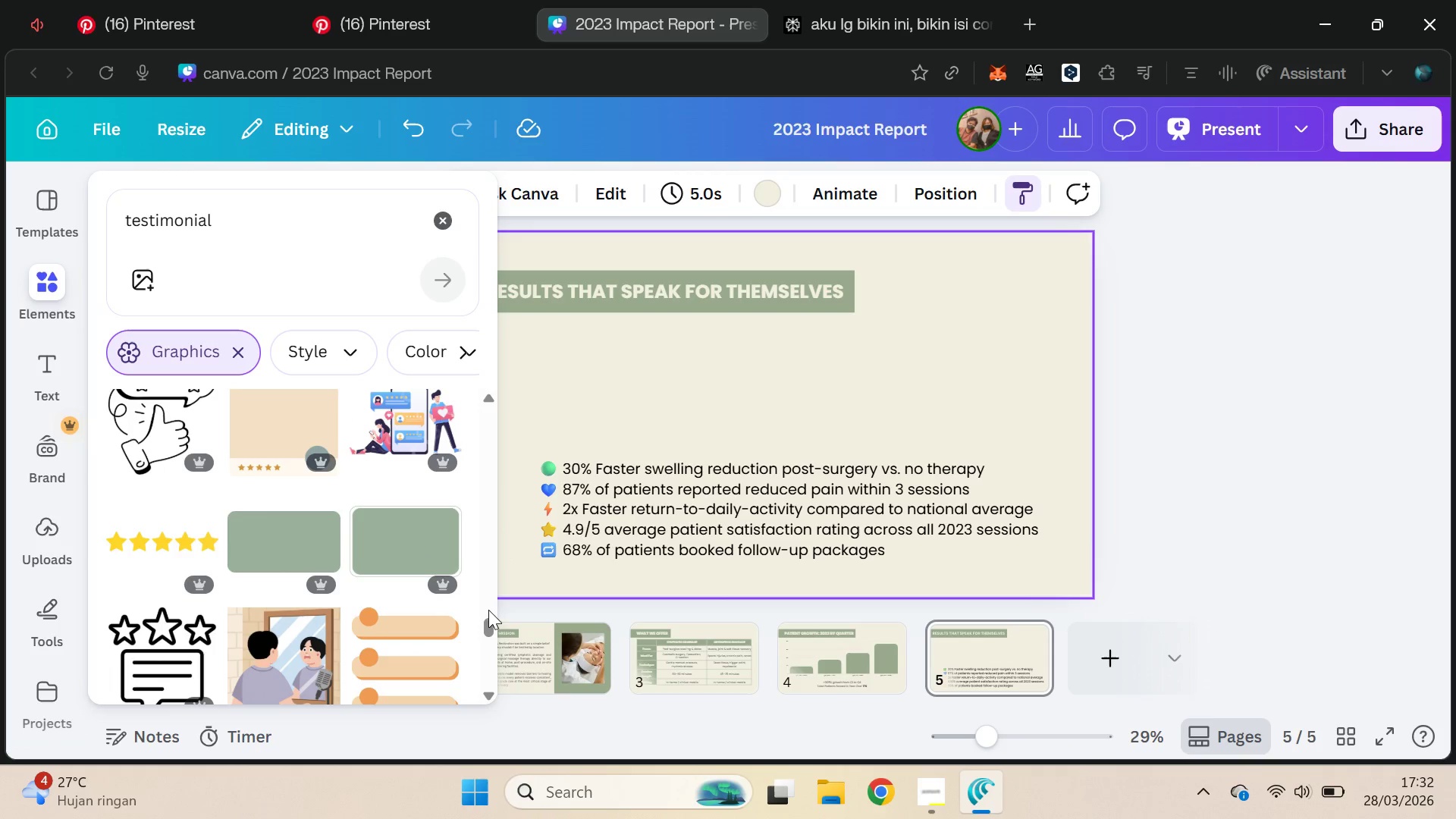 
left_click_drag(start_coordinate=[490, 633], to_coordinate=[515, 362])
 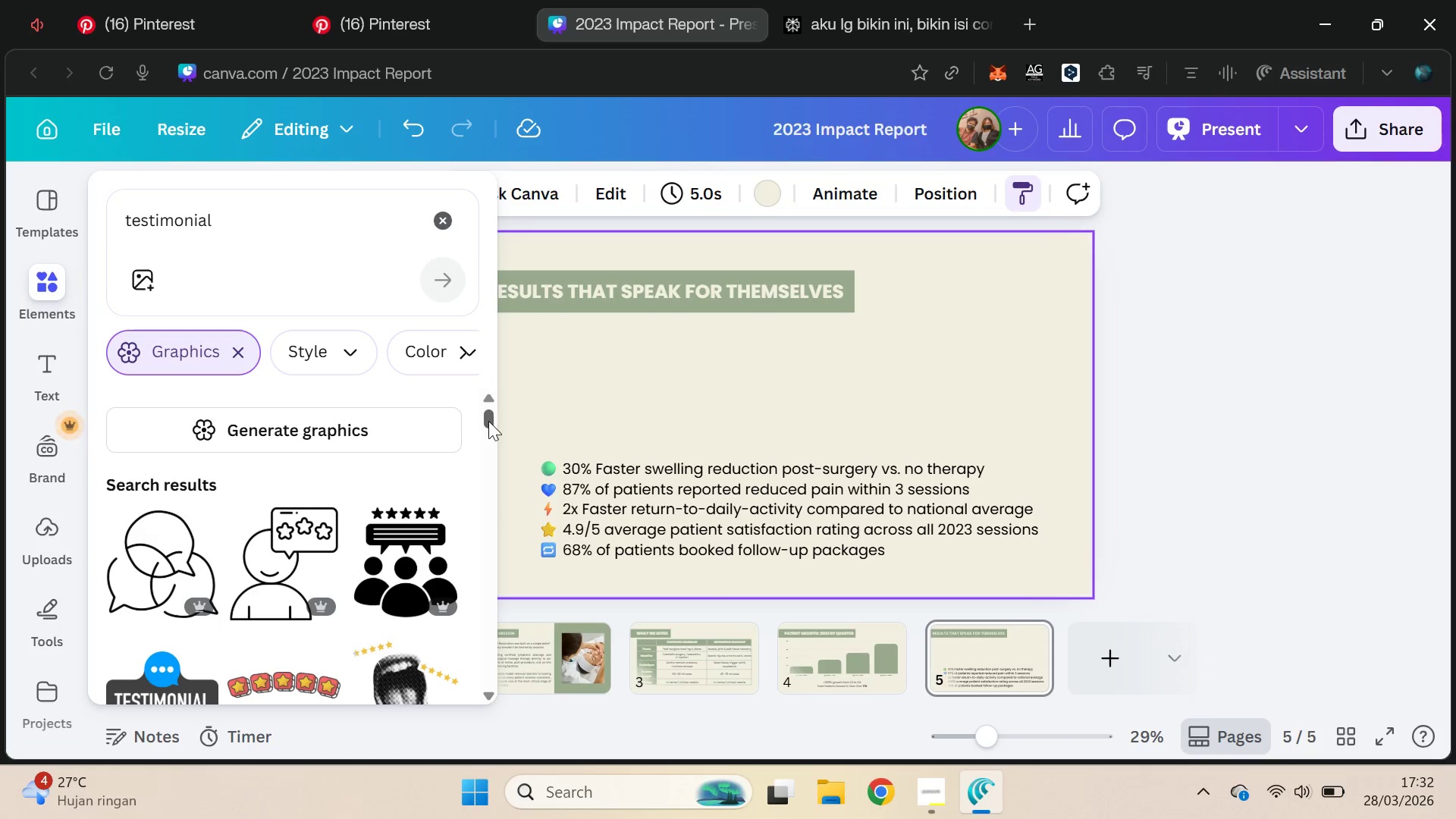 
left_click_drag(start_coordinate=[491, 419], to_coordinate=[494, 450])
 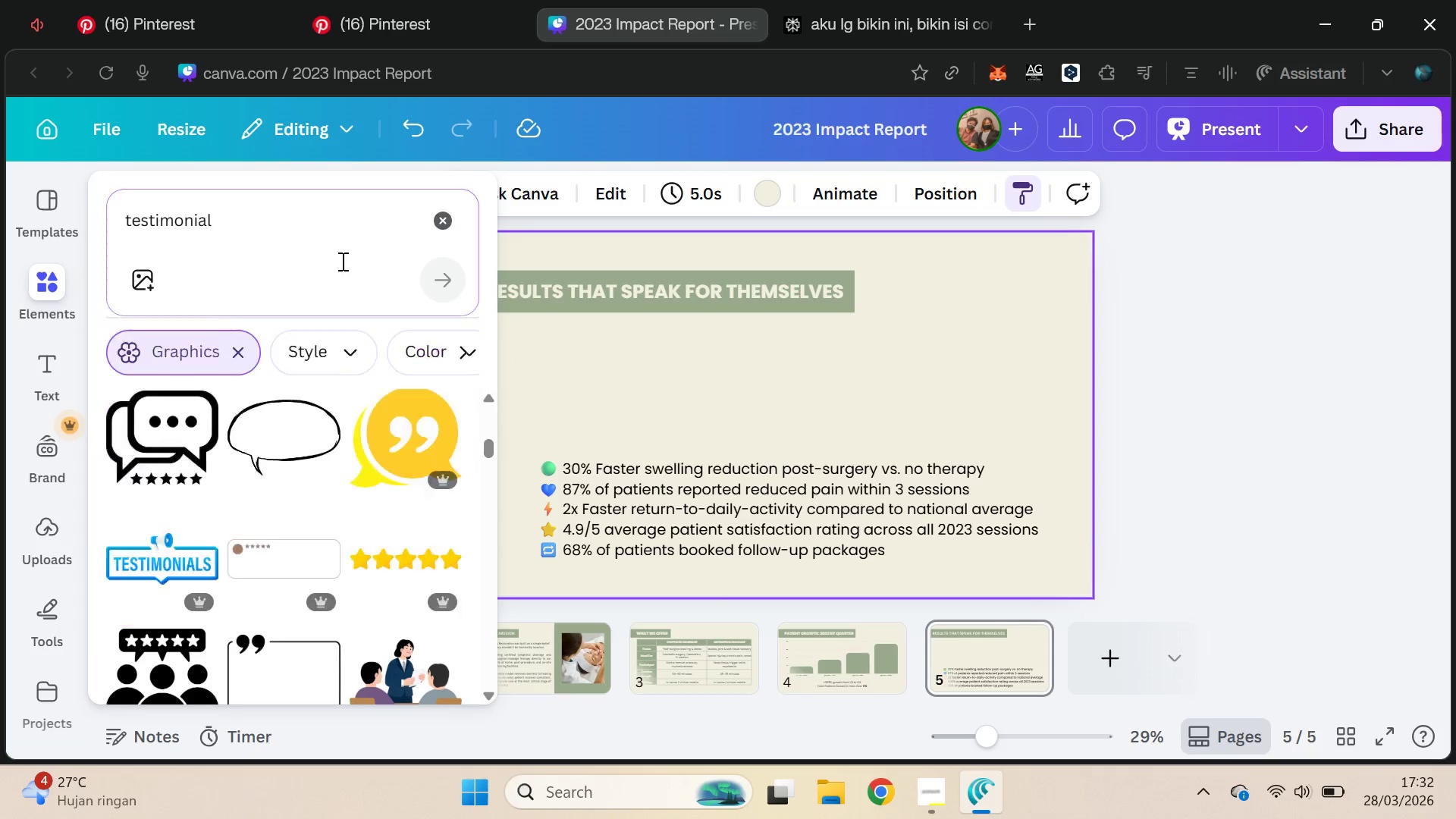 
key(Control+ControlLeft)
 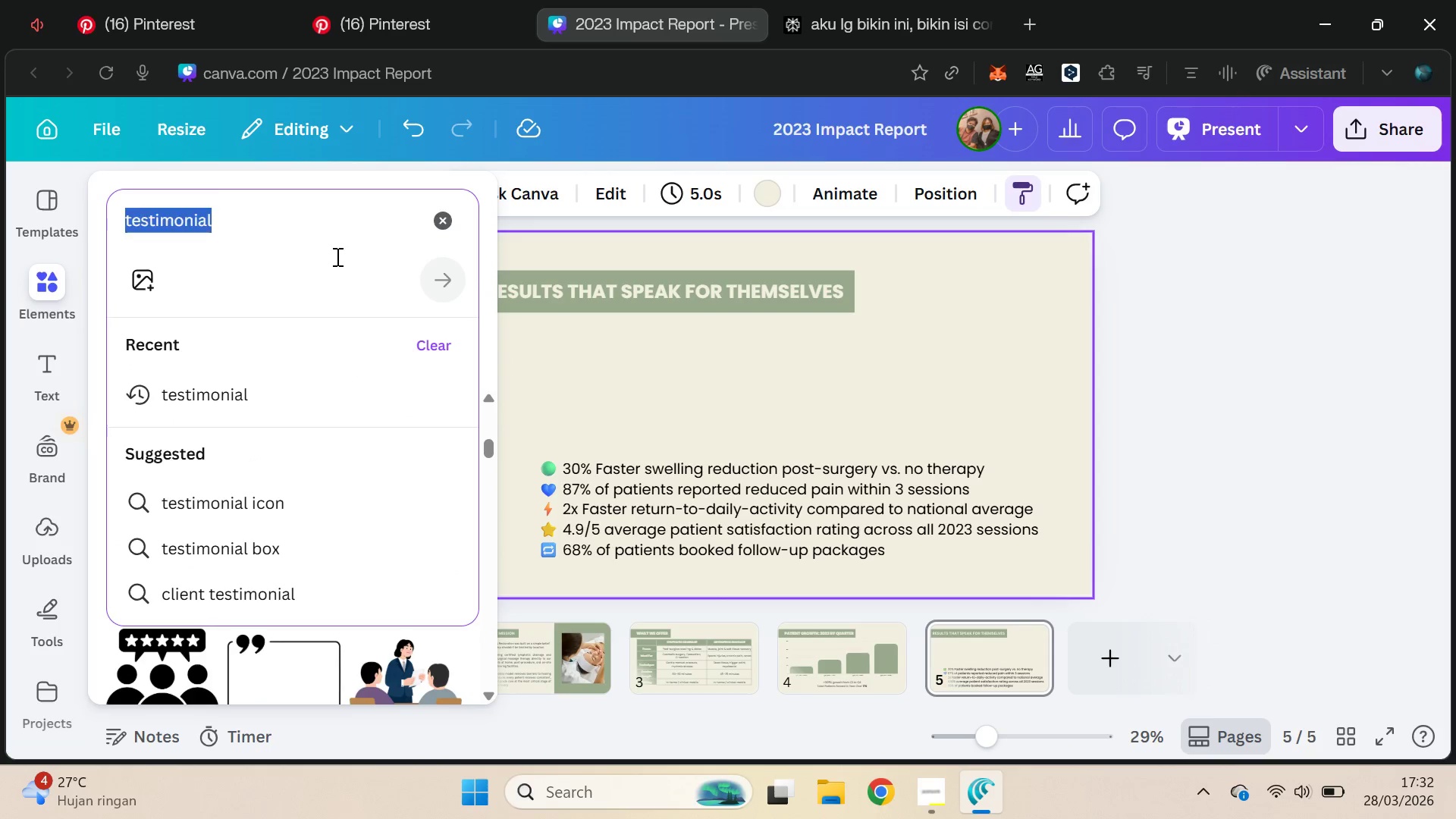 
key(Control+A)
 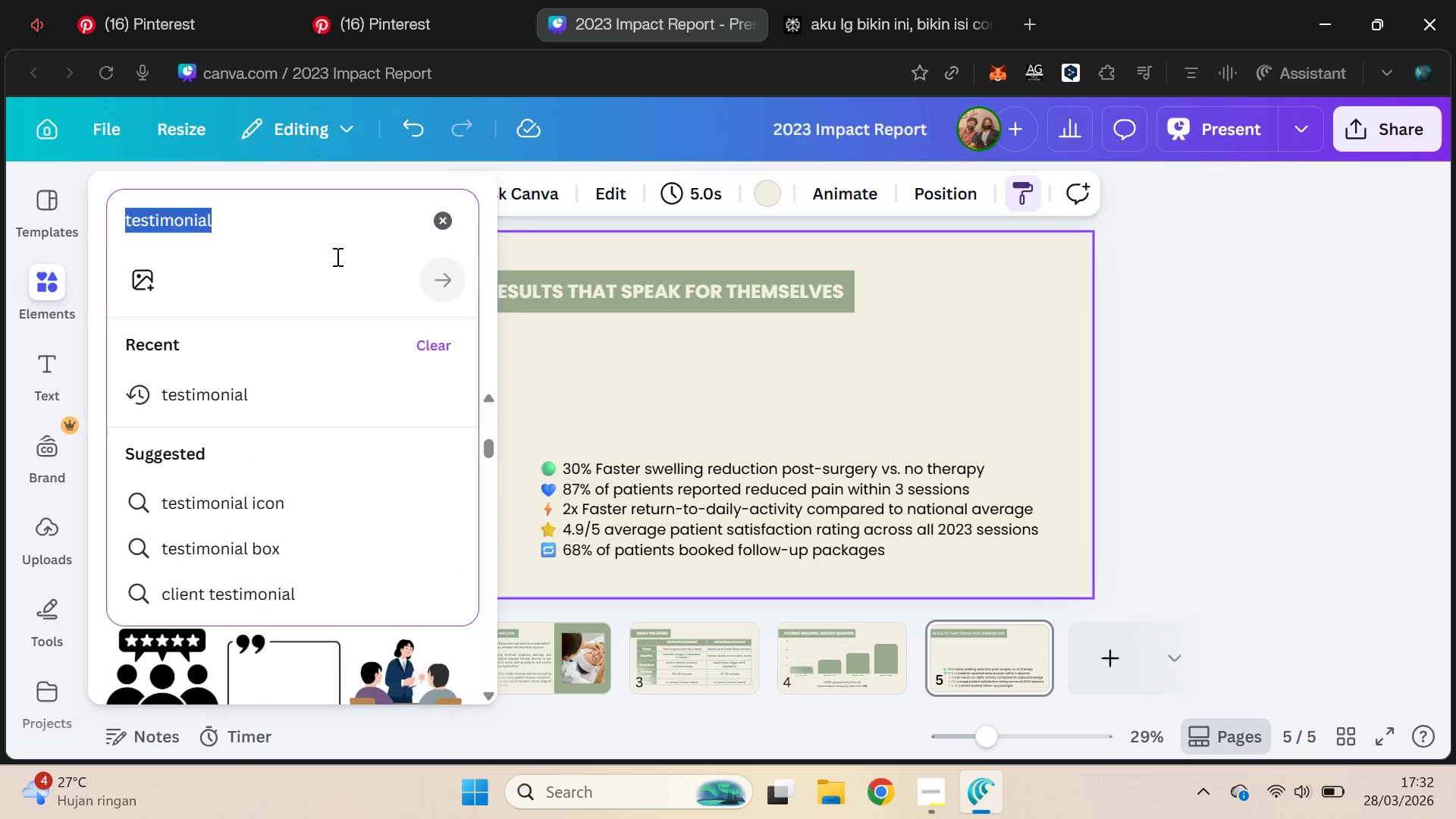 
type(buble cja)
key(Backspace)
key(Backspace)
type(hat )
key(Backspace)
 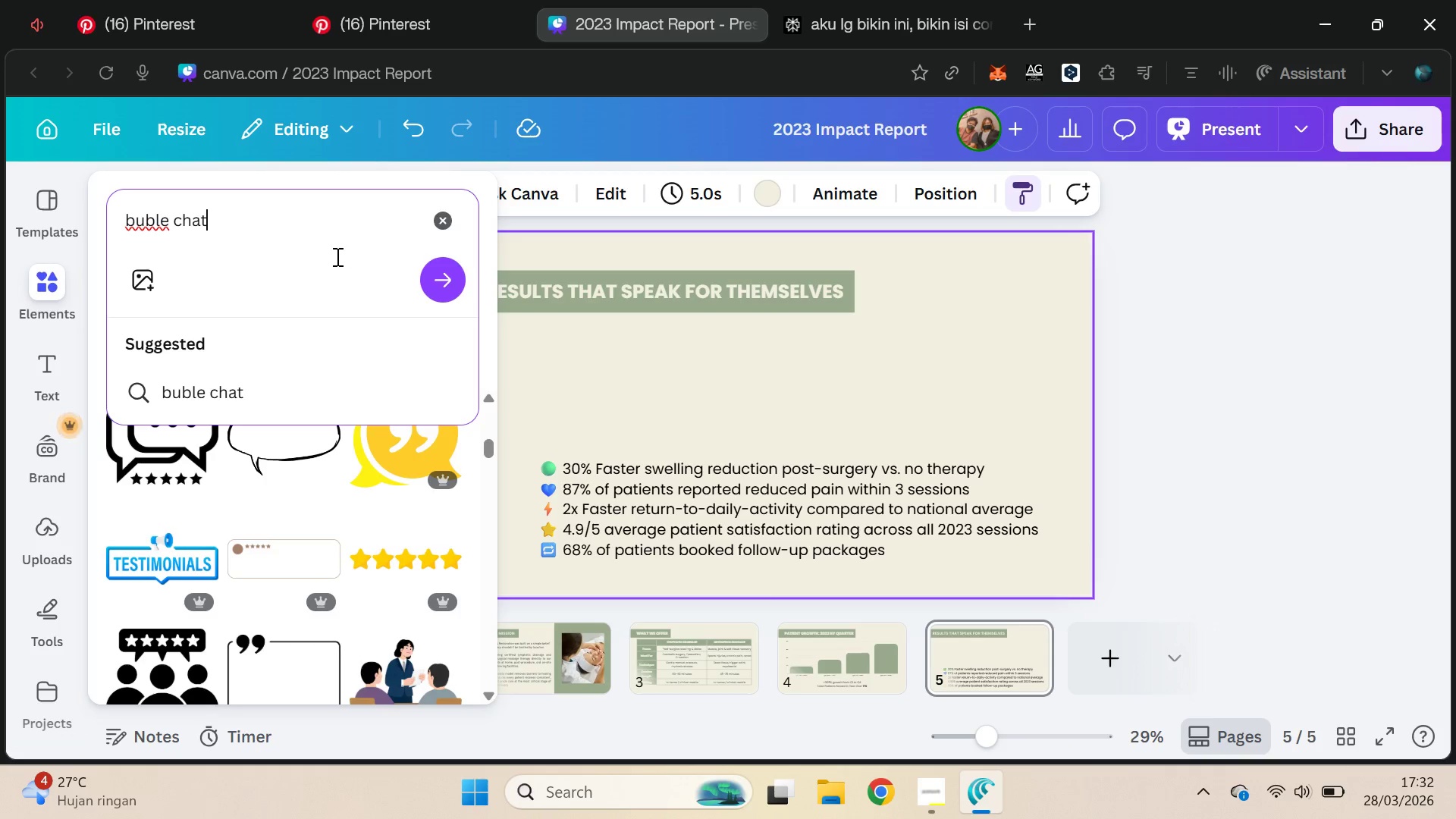 
key(Enter)
 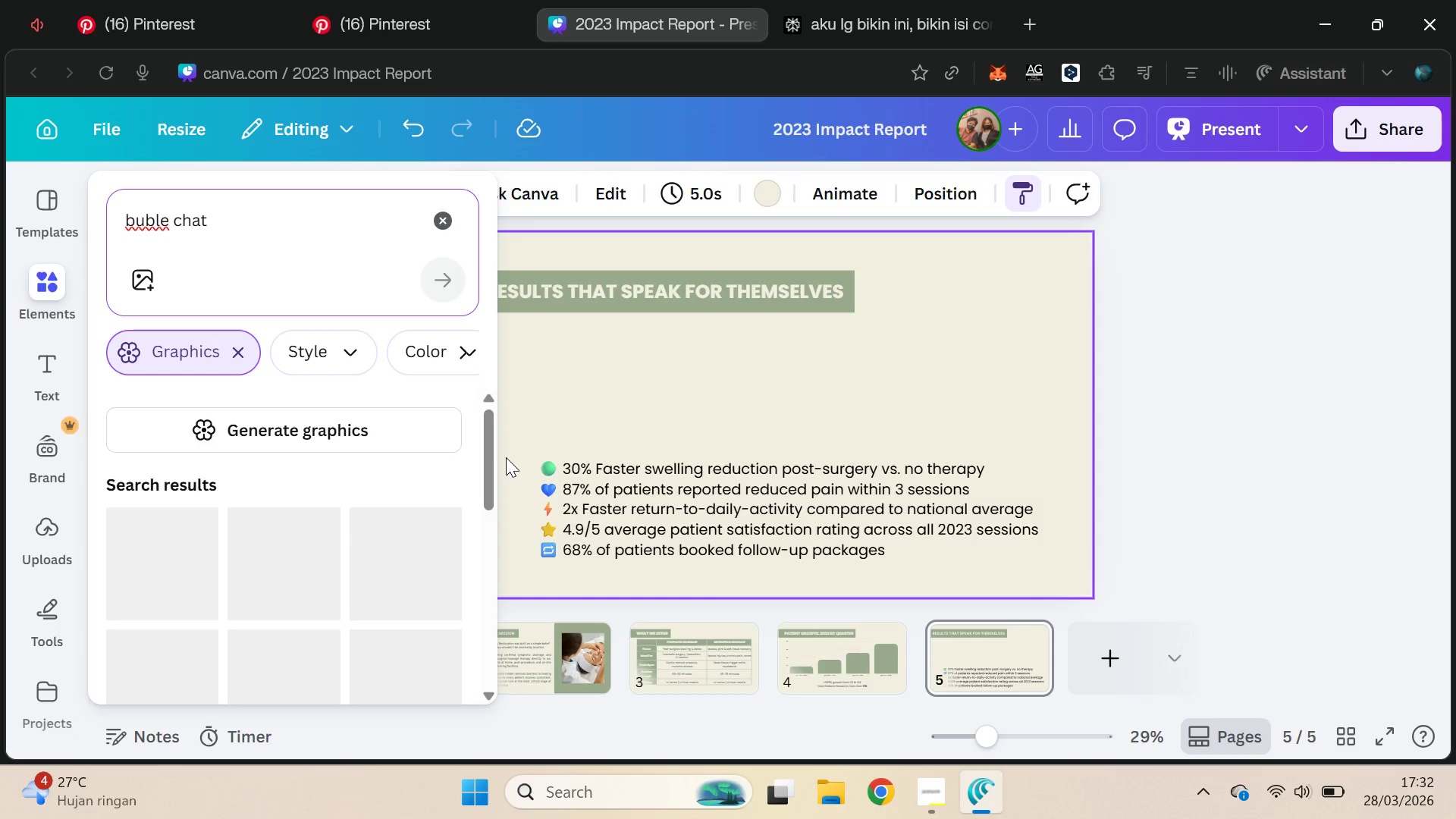 
left_click_drag(start_coordinate=[482, 439], to_coordinate=[489, 542])
 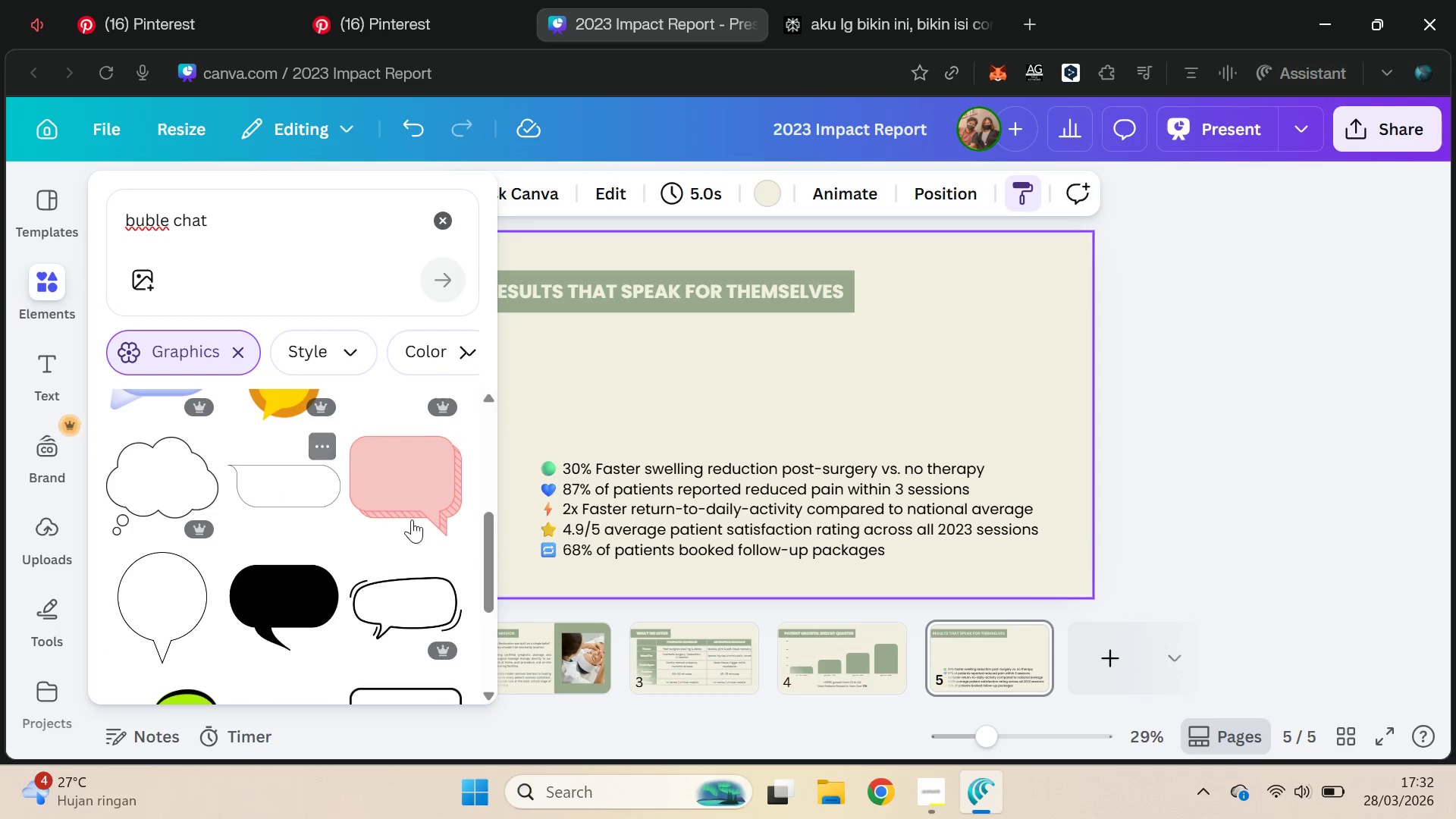 
left_click_drag(start_coordinate=[488, 537], to_coordinate=[477, 691])
 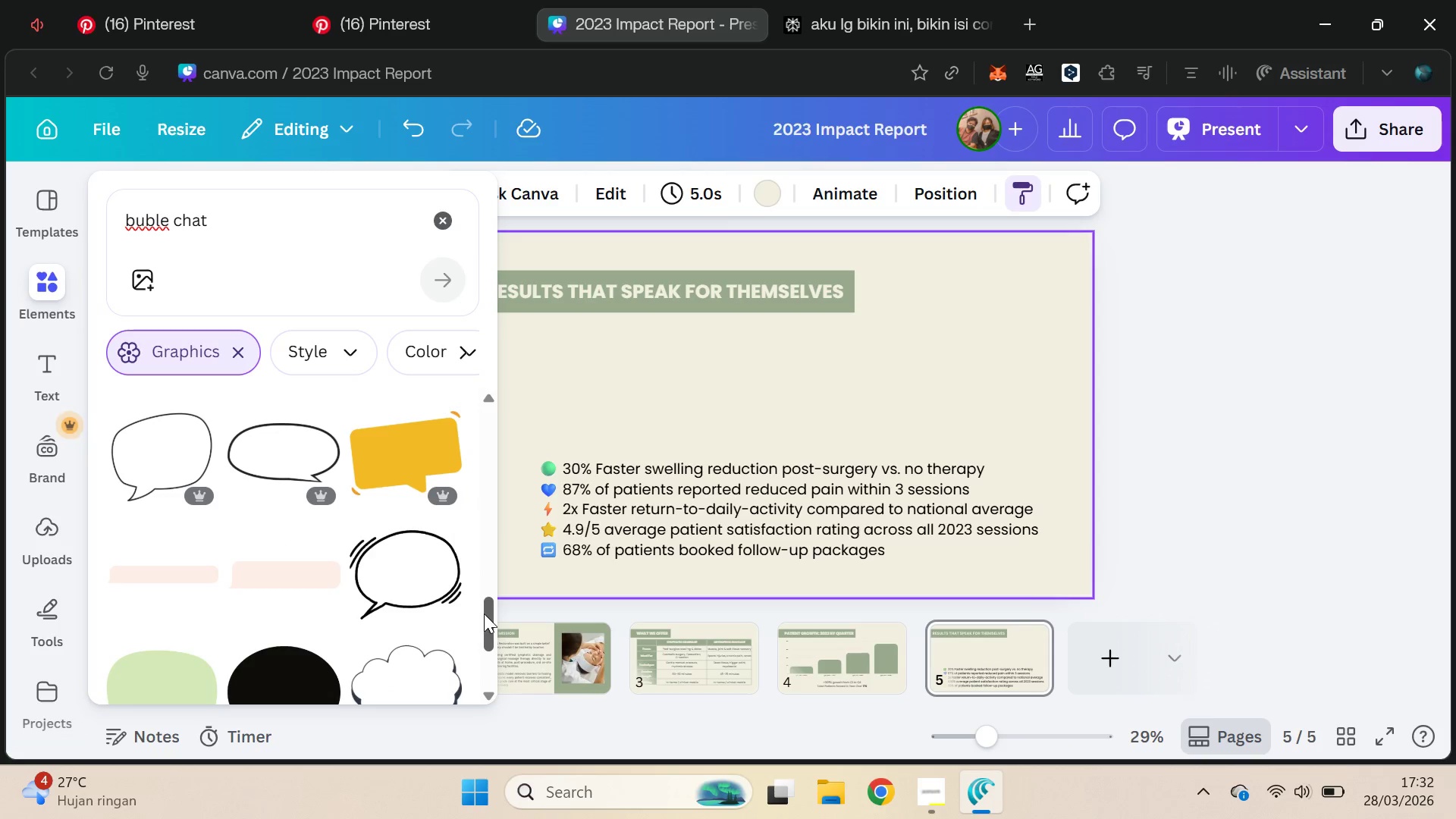 
left_click_drag(start_coordinate=[491, 617], to_coordinate=[494, 641])
 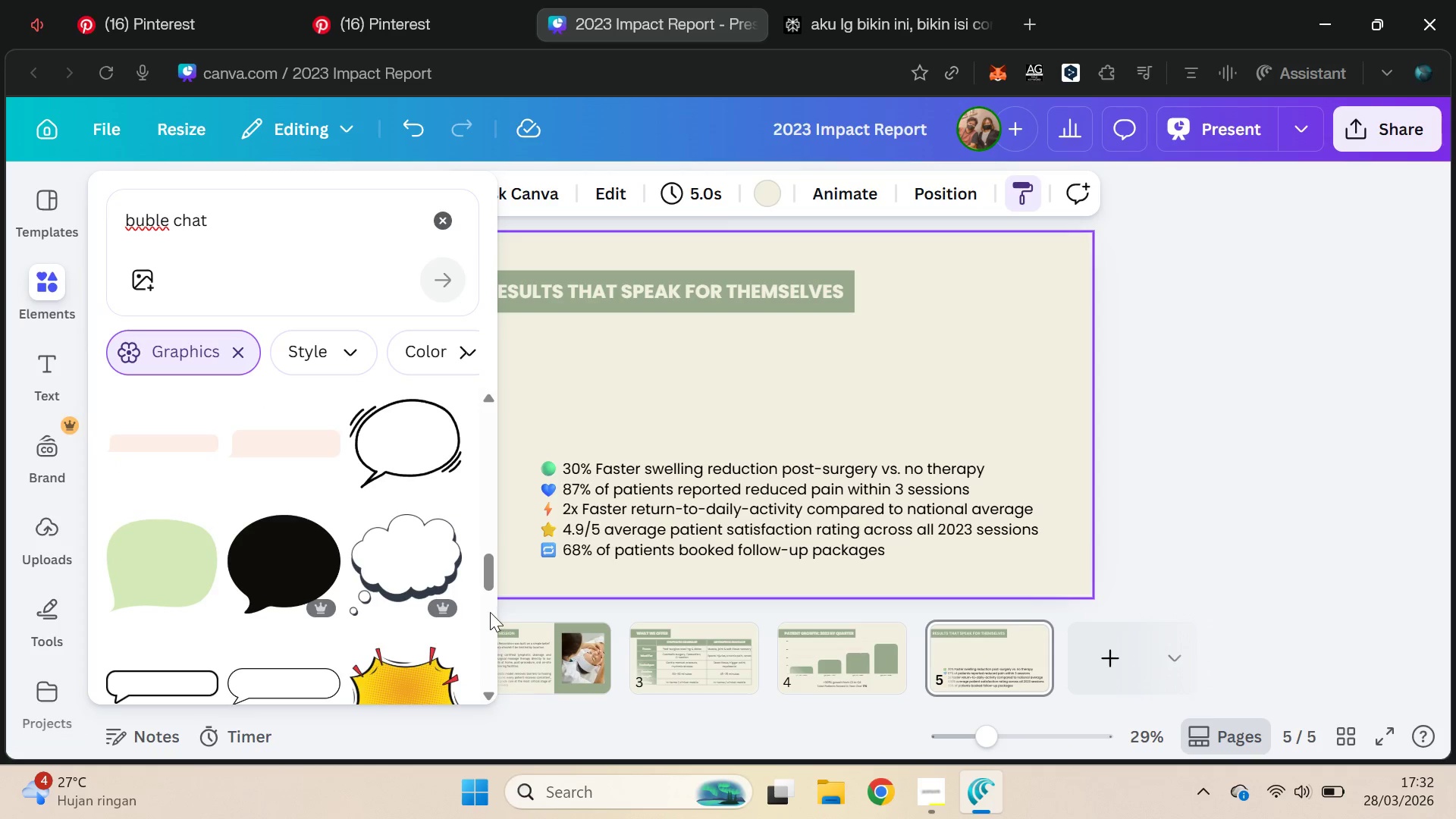 
left_click_drag(start_coordinate=[484, 561], to_coordinate=[487, 659])
 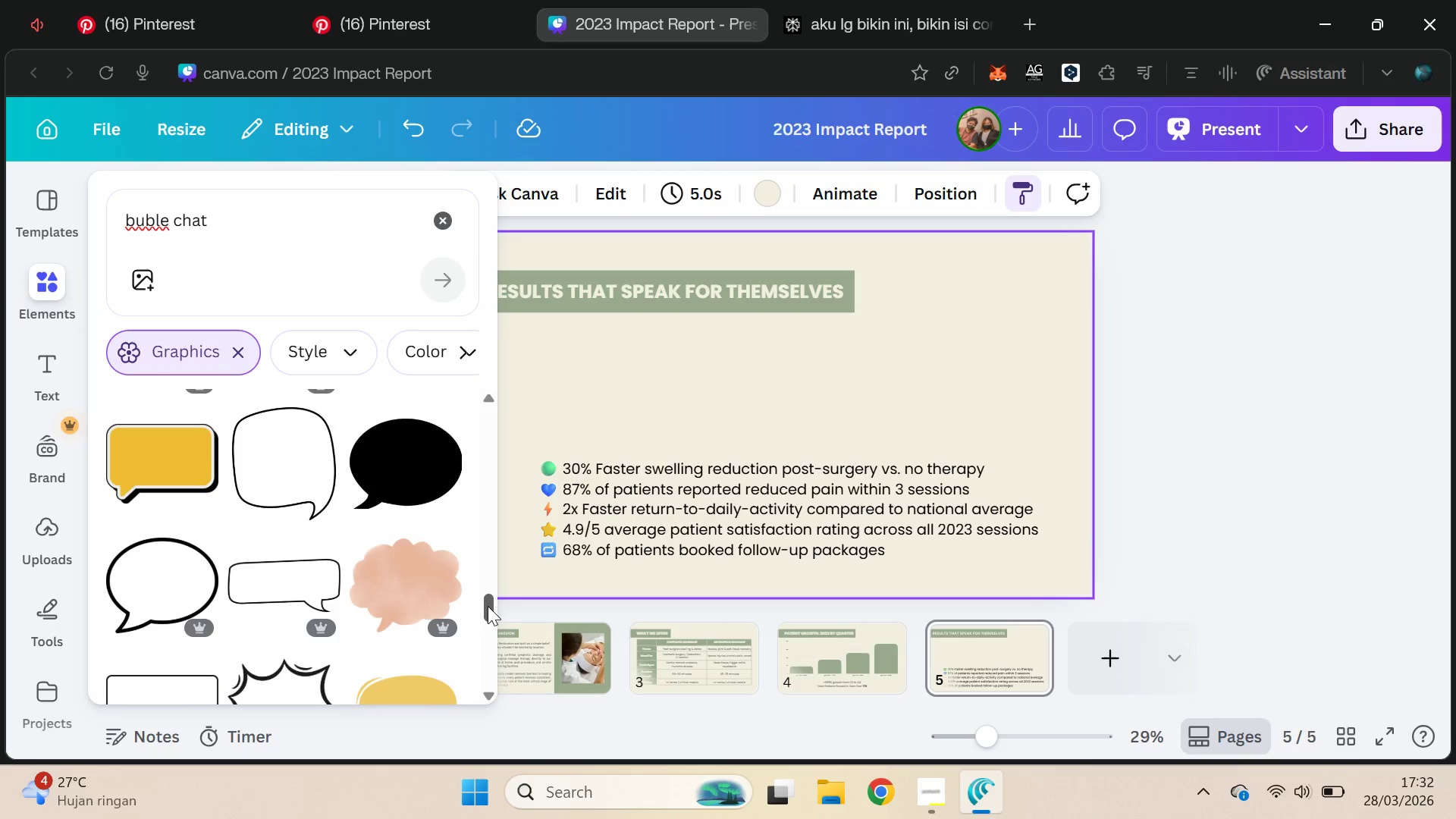 
left_click_drag(start_coordinate=[490, 606], to_coordinate=[494, 559])
 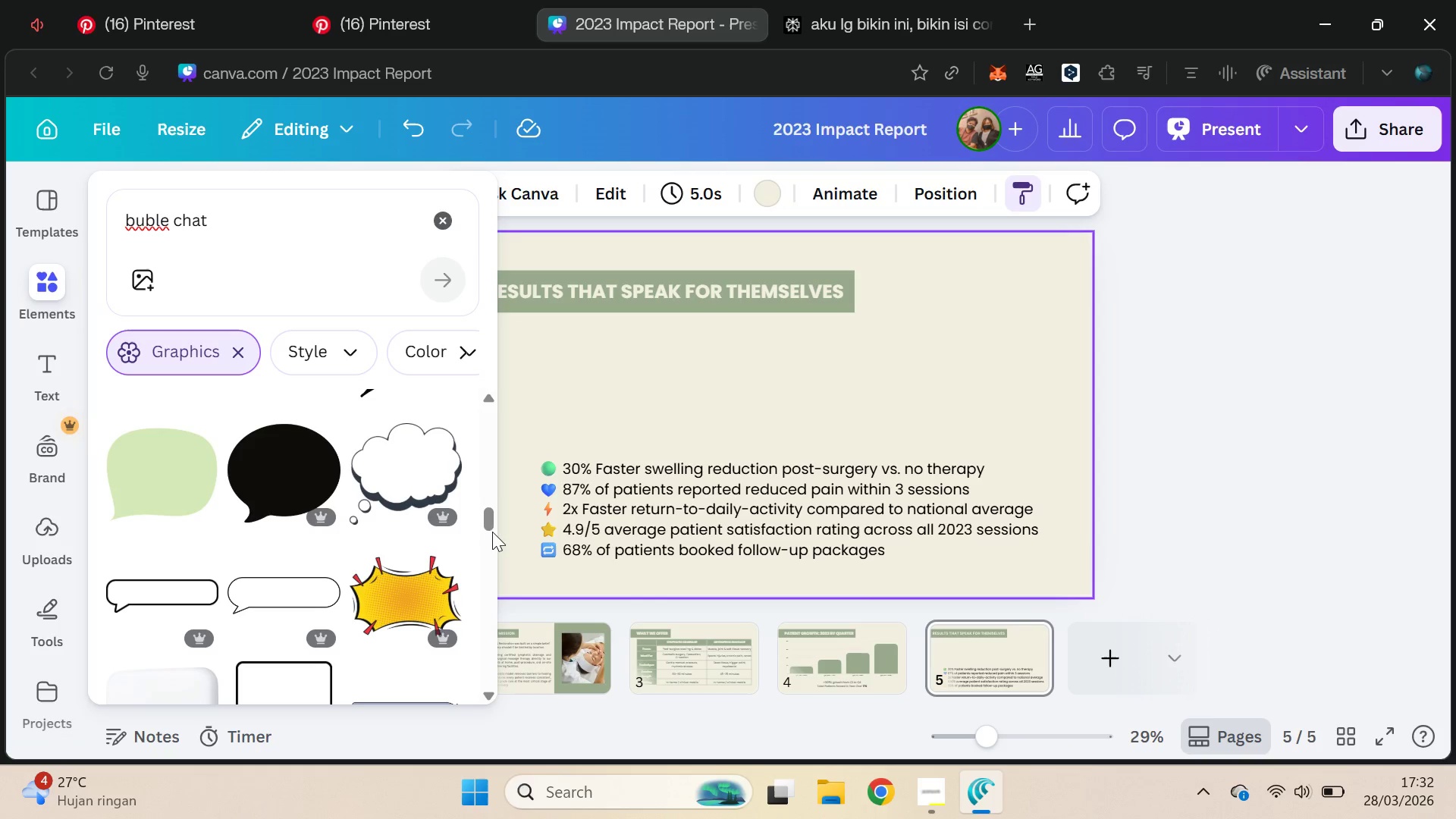 
left_click_drag(start_coordinate=[488, 518], to_coordinate=[495, 522])
 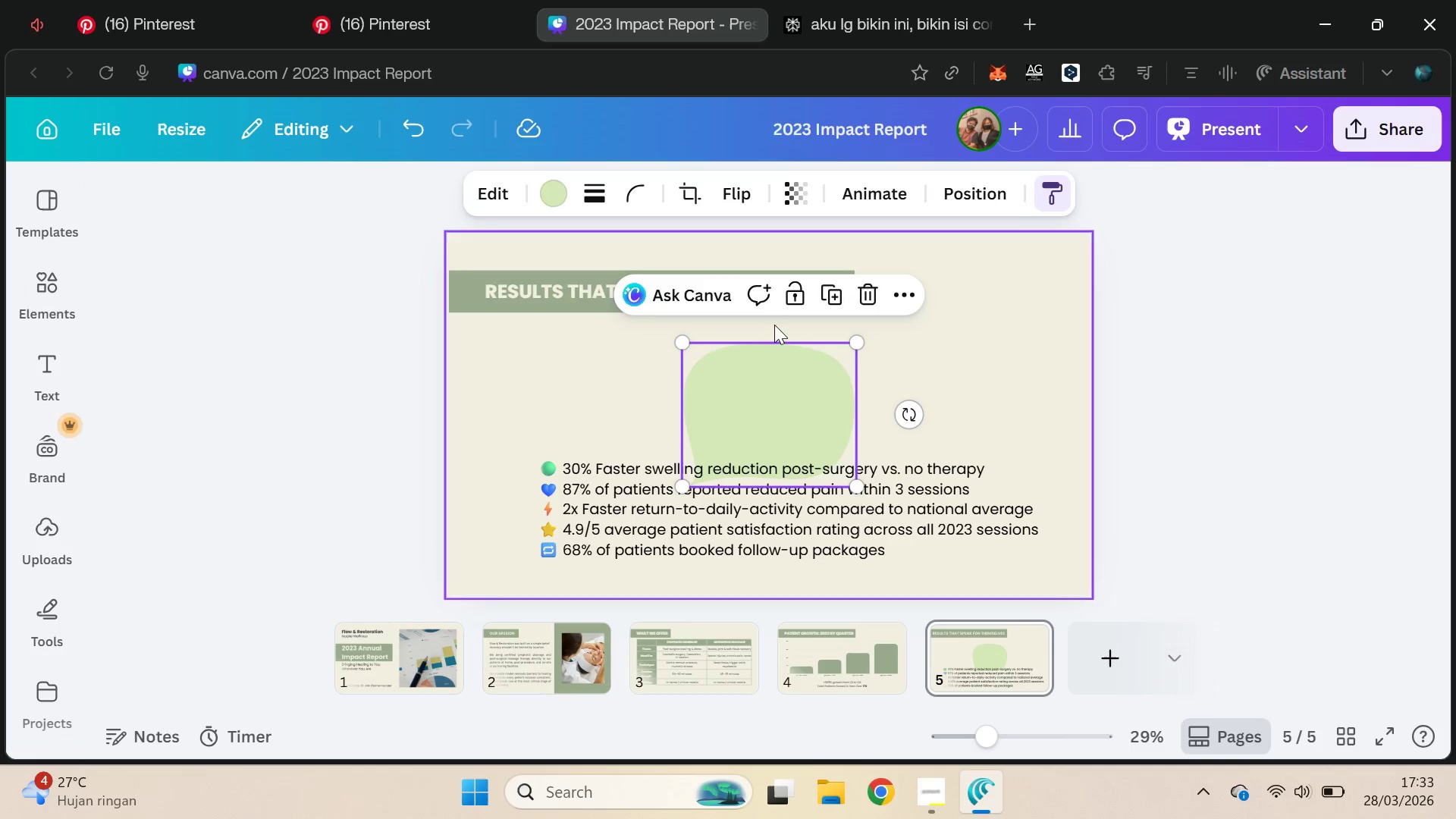 
left_click_drag(start_coordinate=[765, 341], to_coordinate=[766, 371])
 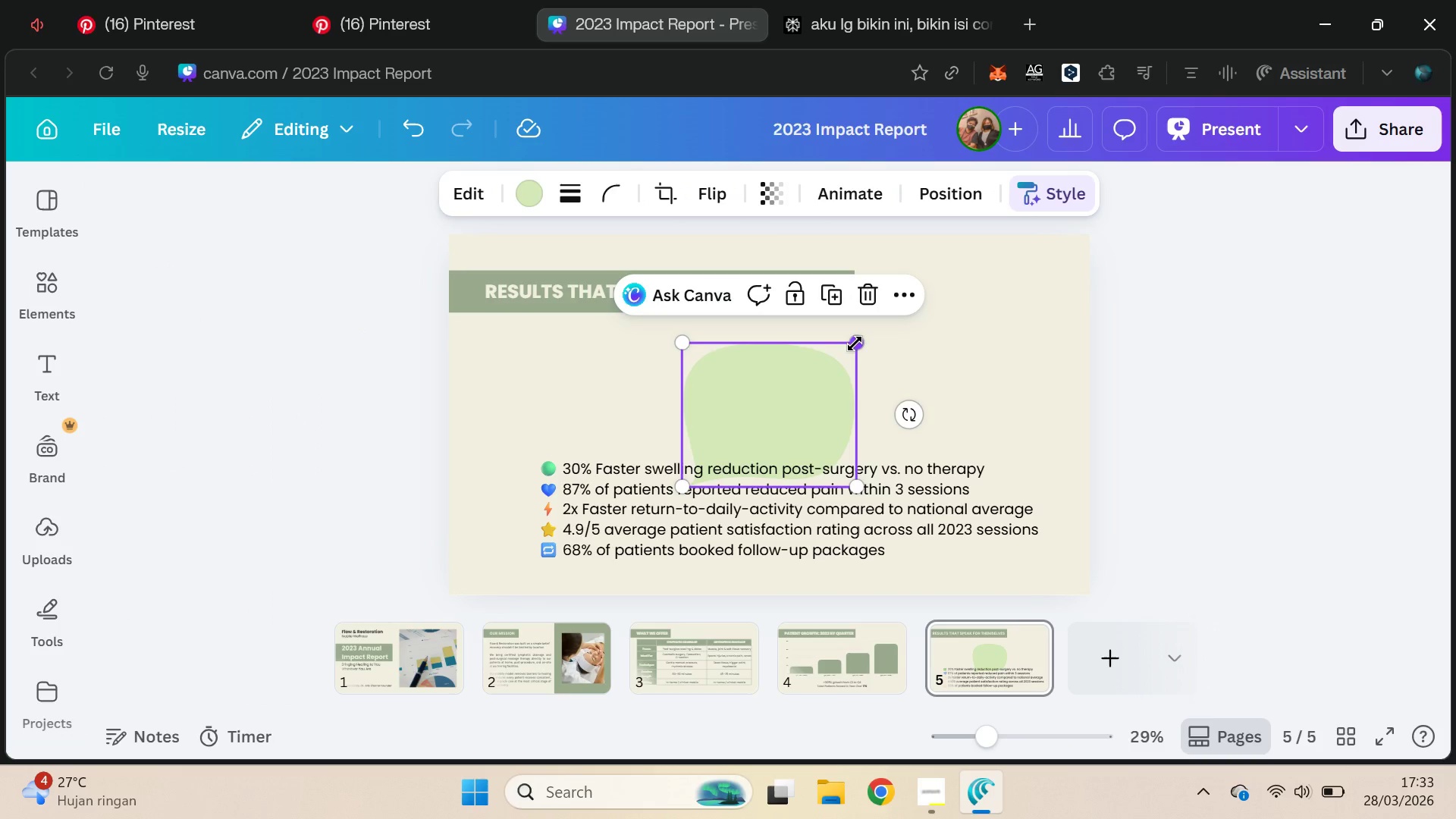 
left_click_drag(start_coordinate=[855, 344], to_coordinate=[836, 371])
 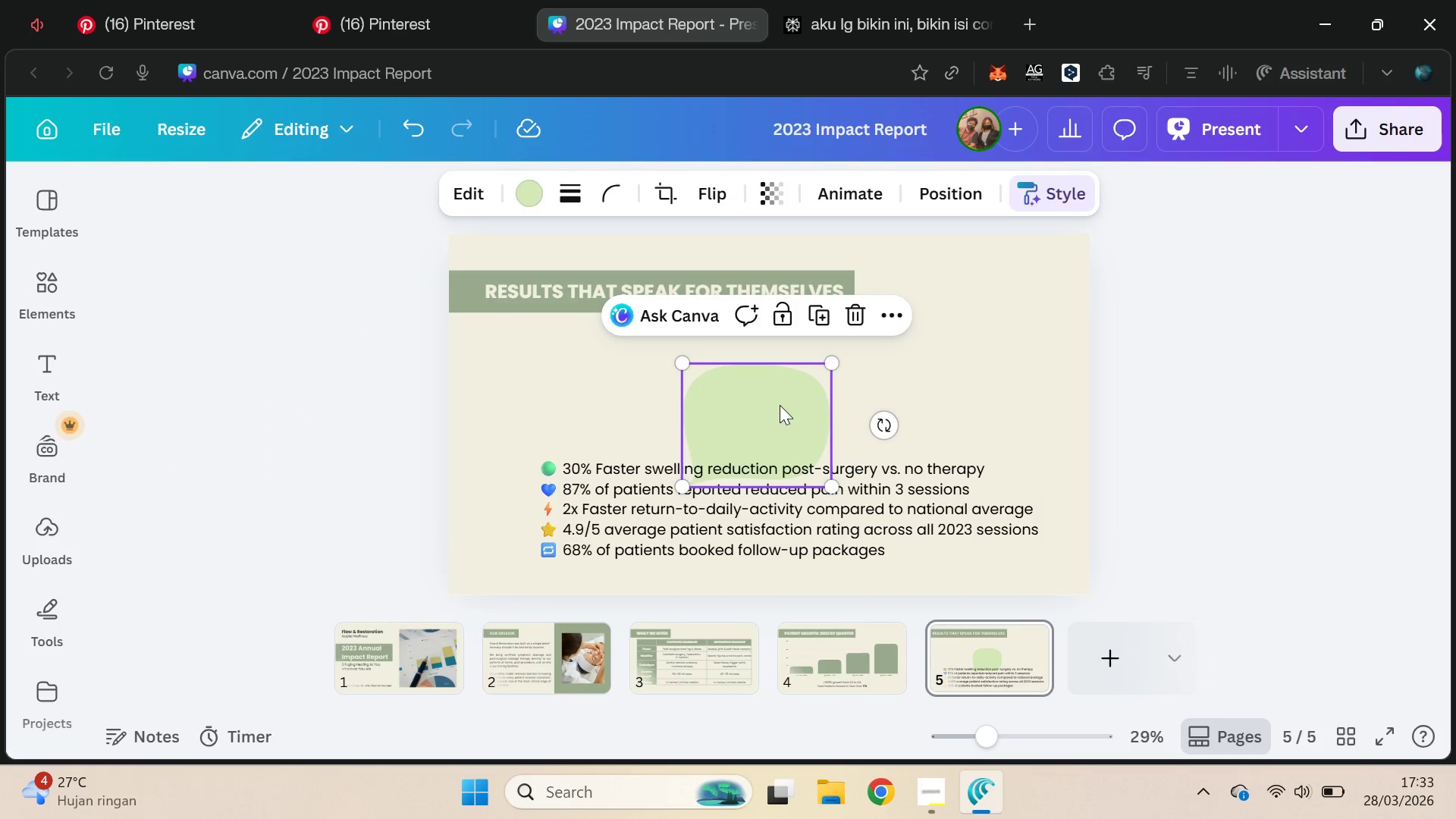 
key(Delete)
 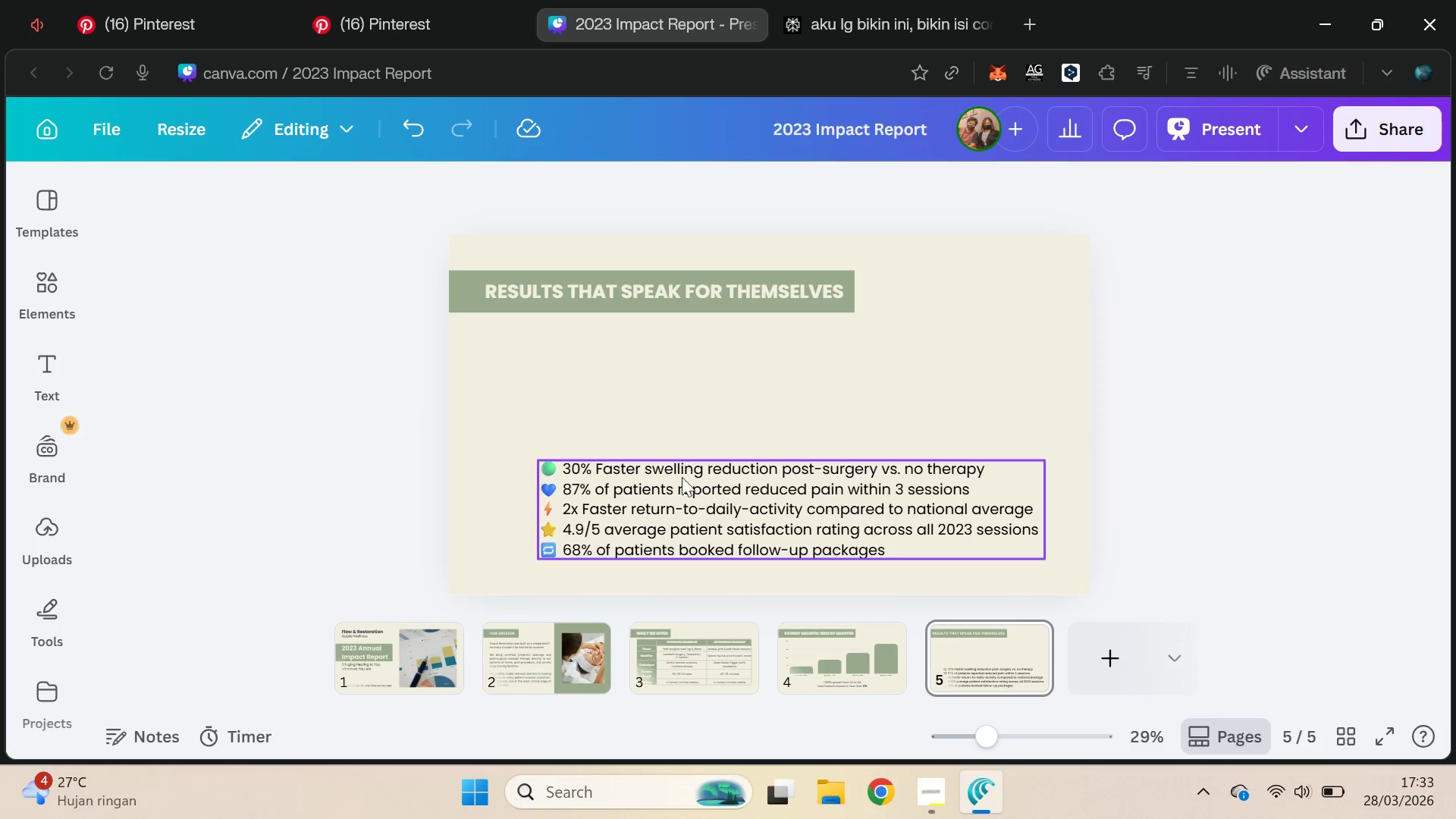 
left_click_drag(start_coordinate=[701, 510], to_coordinate=[645, 386])
 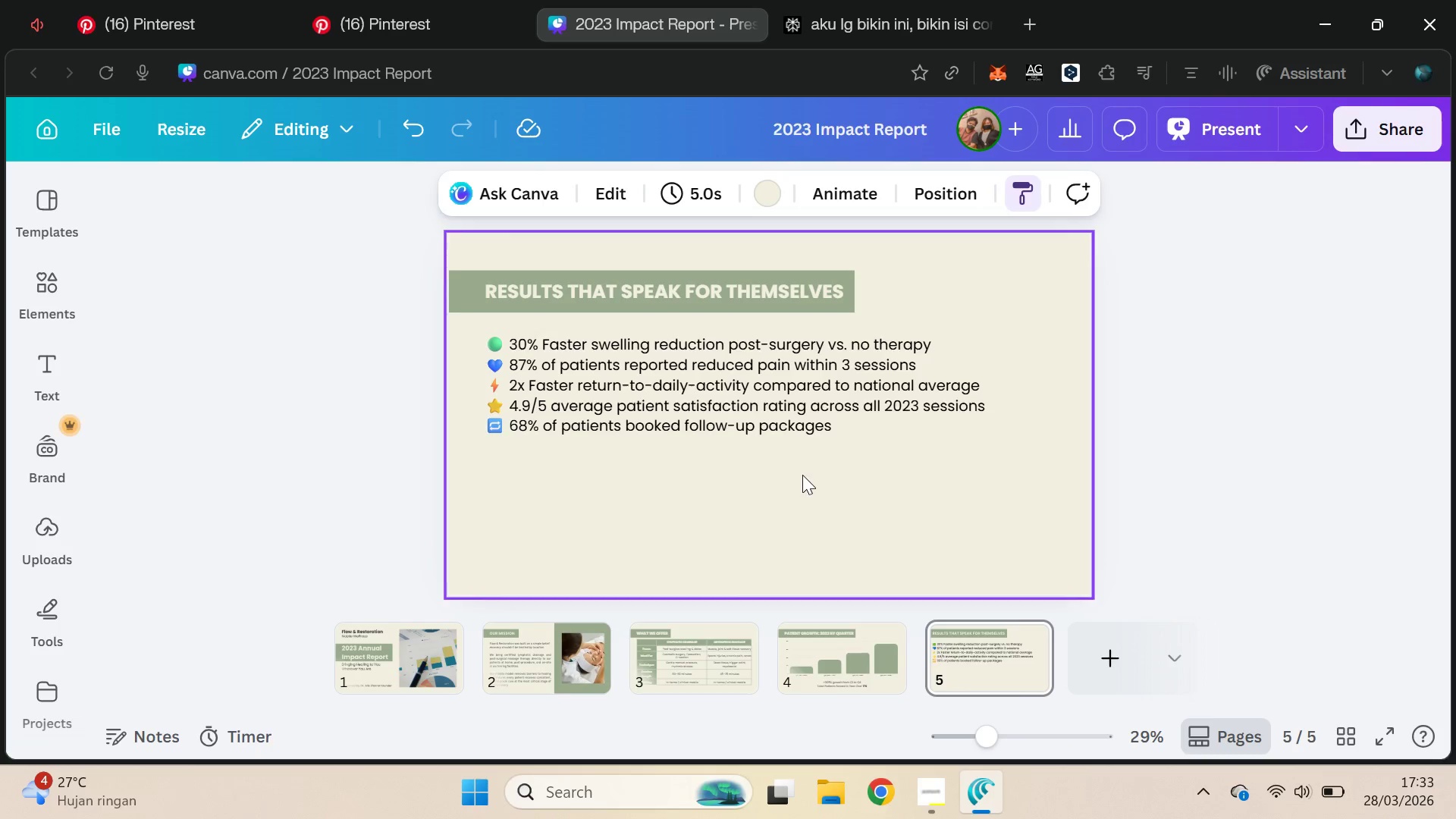 
left_click_drag(start_coordinate=[755, 382], to_coordinate=[758, 409])
 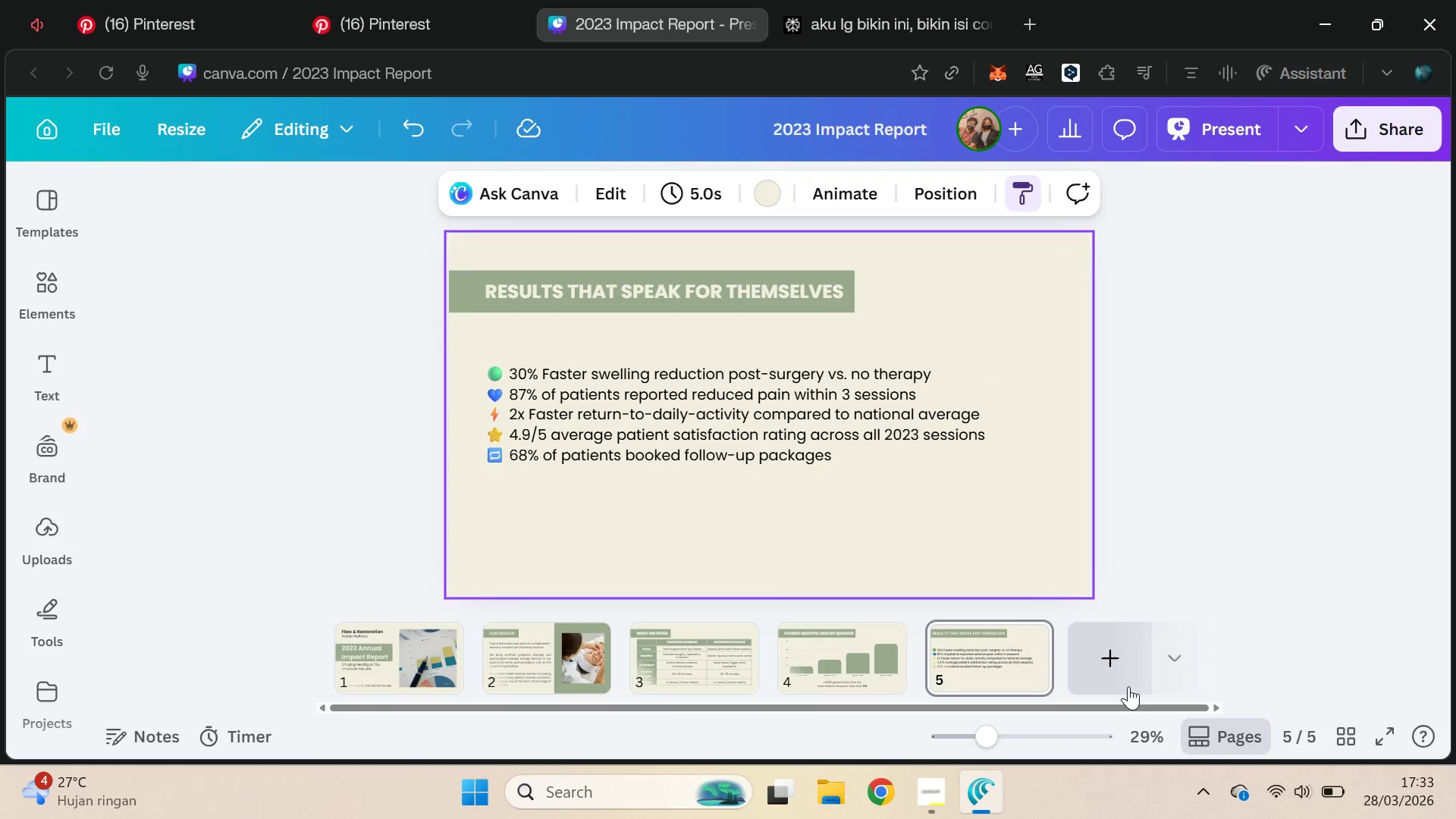 
key(Alt+Tab)